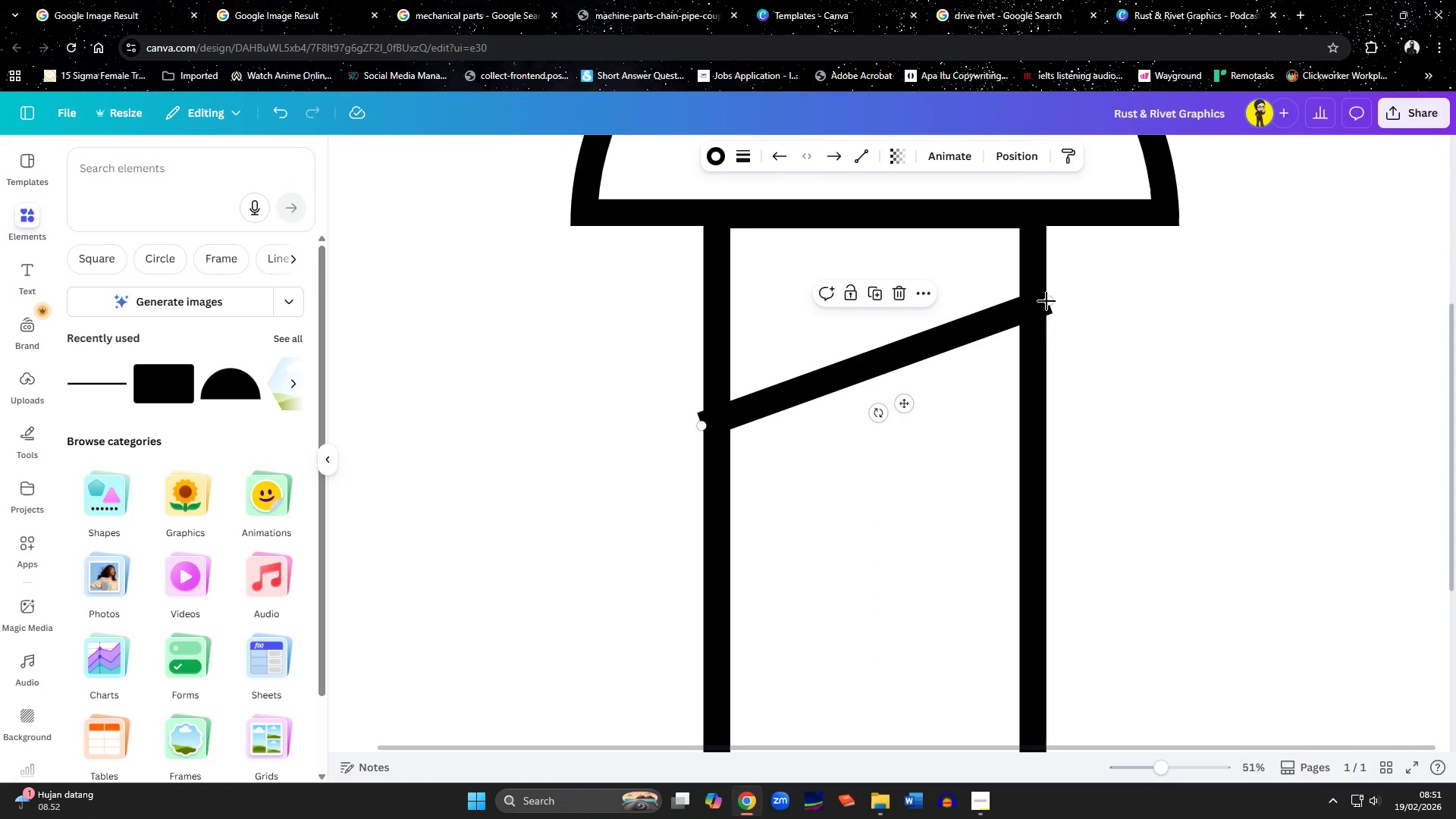 
left_click_drag(start_coordinate=[1049, 301], to_coordinate=[1036, 305])
 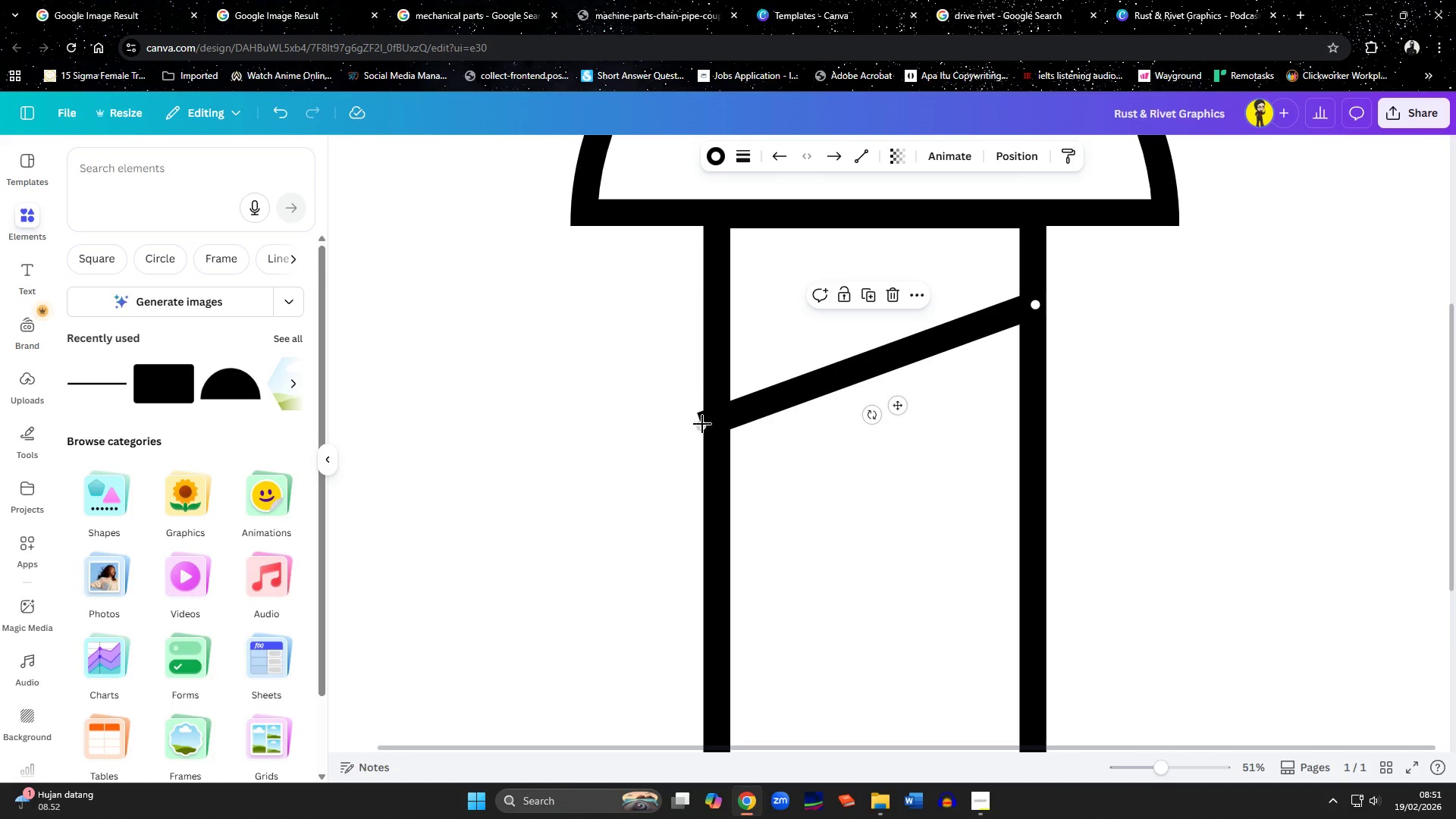 
left_click_drag(start_coordinate=[707, 424], to_coordinate=[718, 419])
 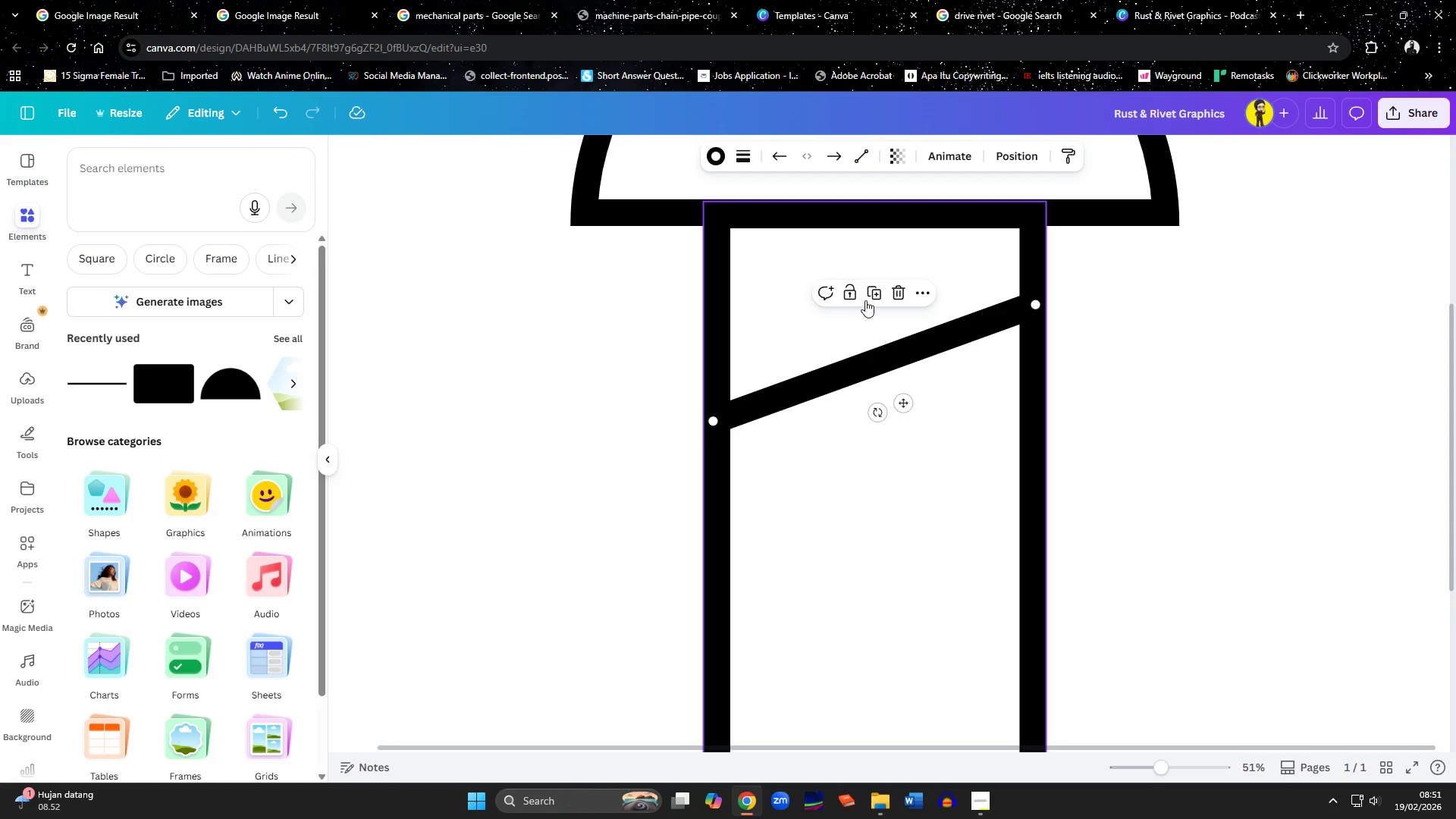 
left_click([874, 294])
 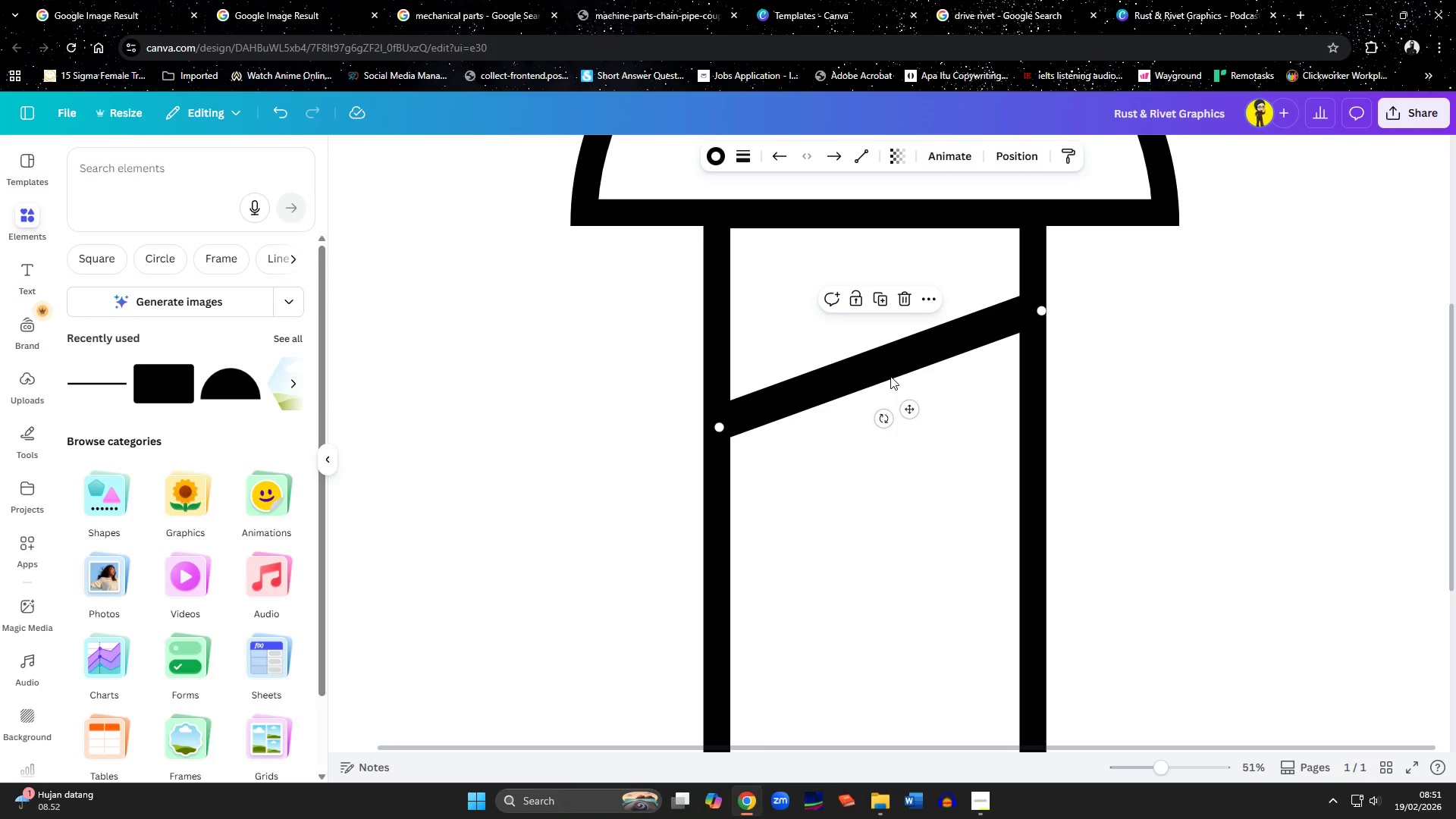 
left_click_drag(start_coordinate=[890, 376], to_coordinate=[880, 536])
 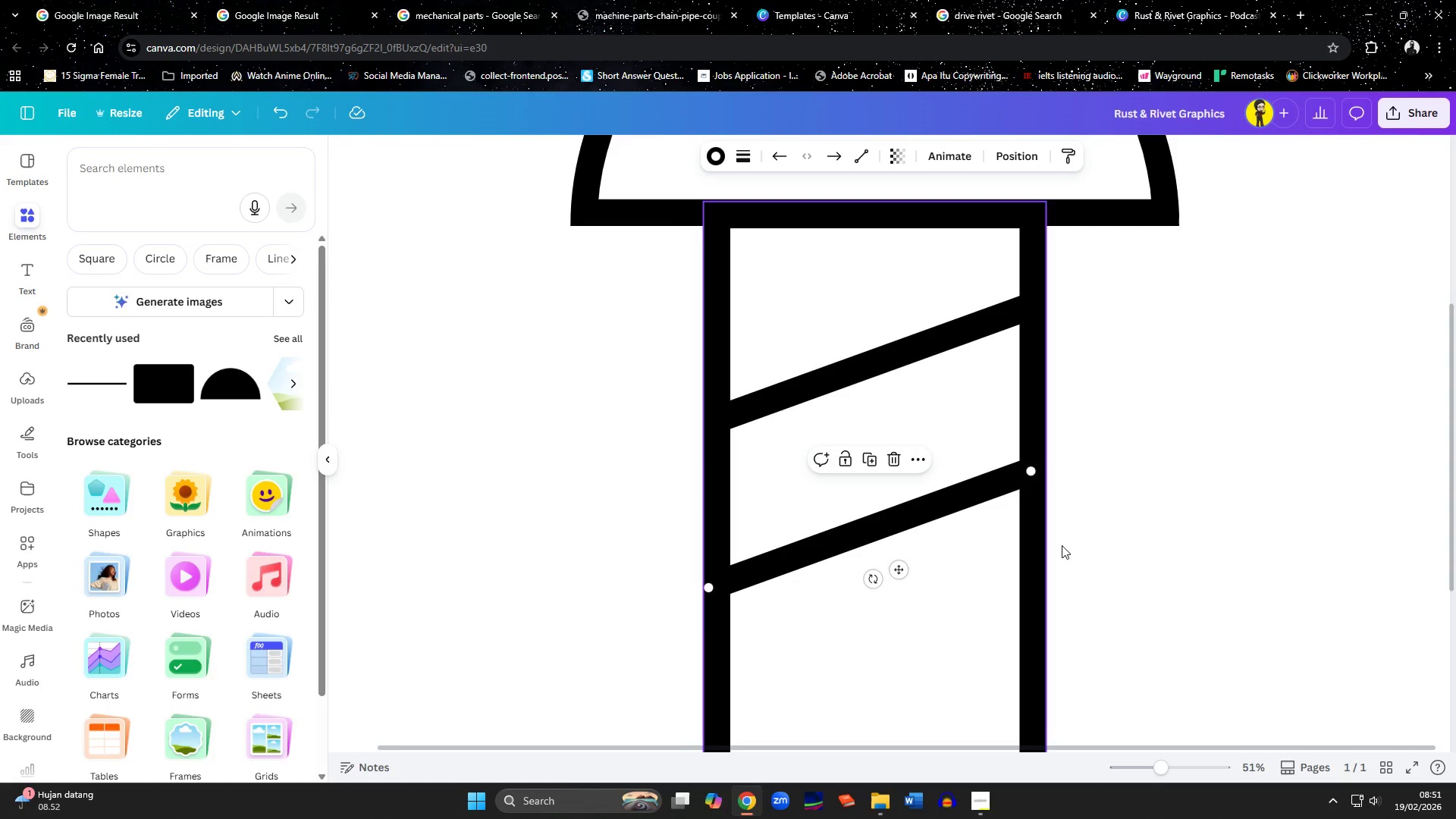 
left_click([1083, 545])
 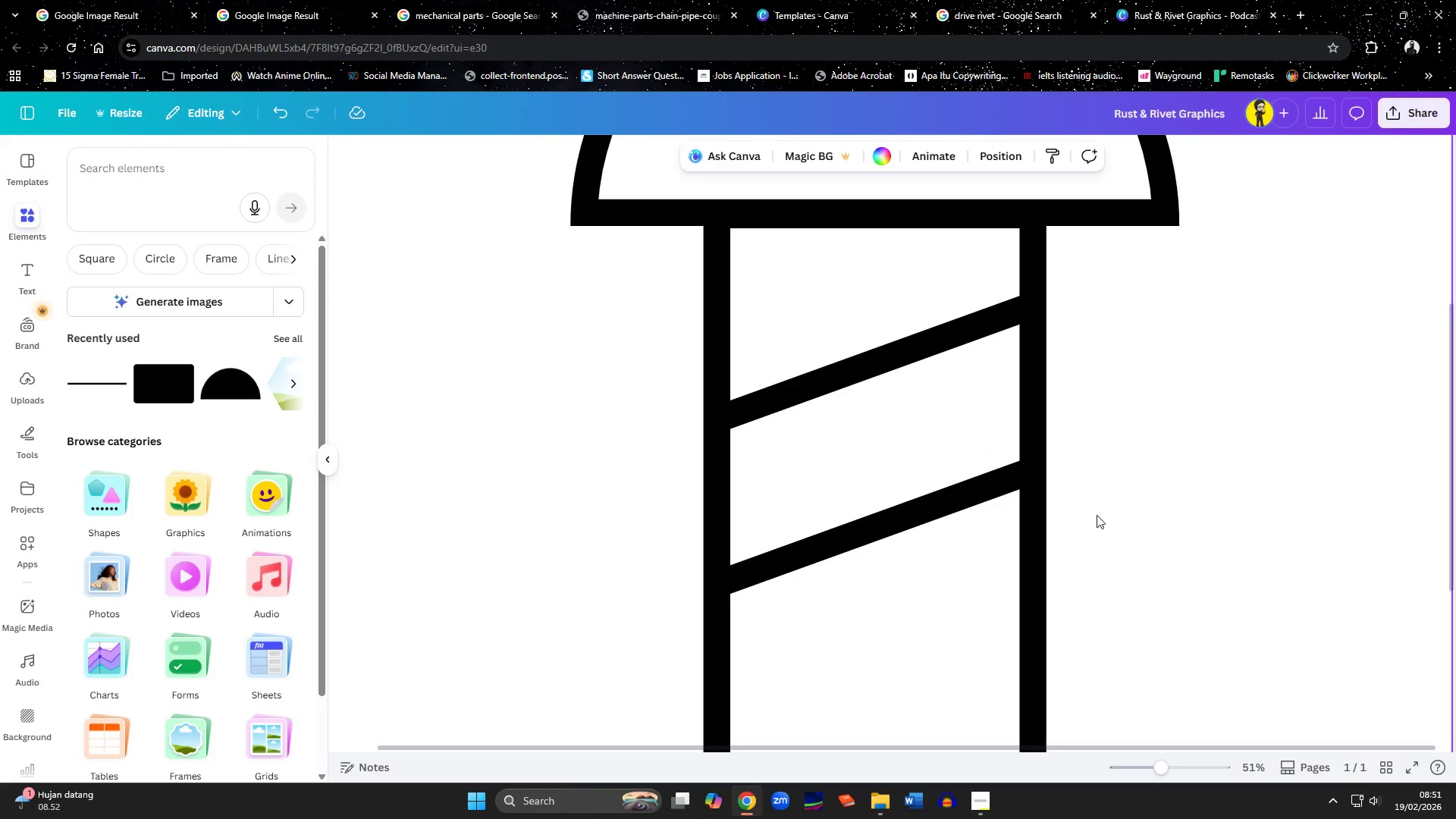 
scroll: coordinate [1096, 506], scroll_direction: down, amount: 2.0
 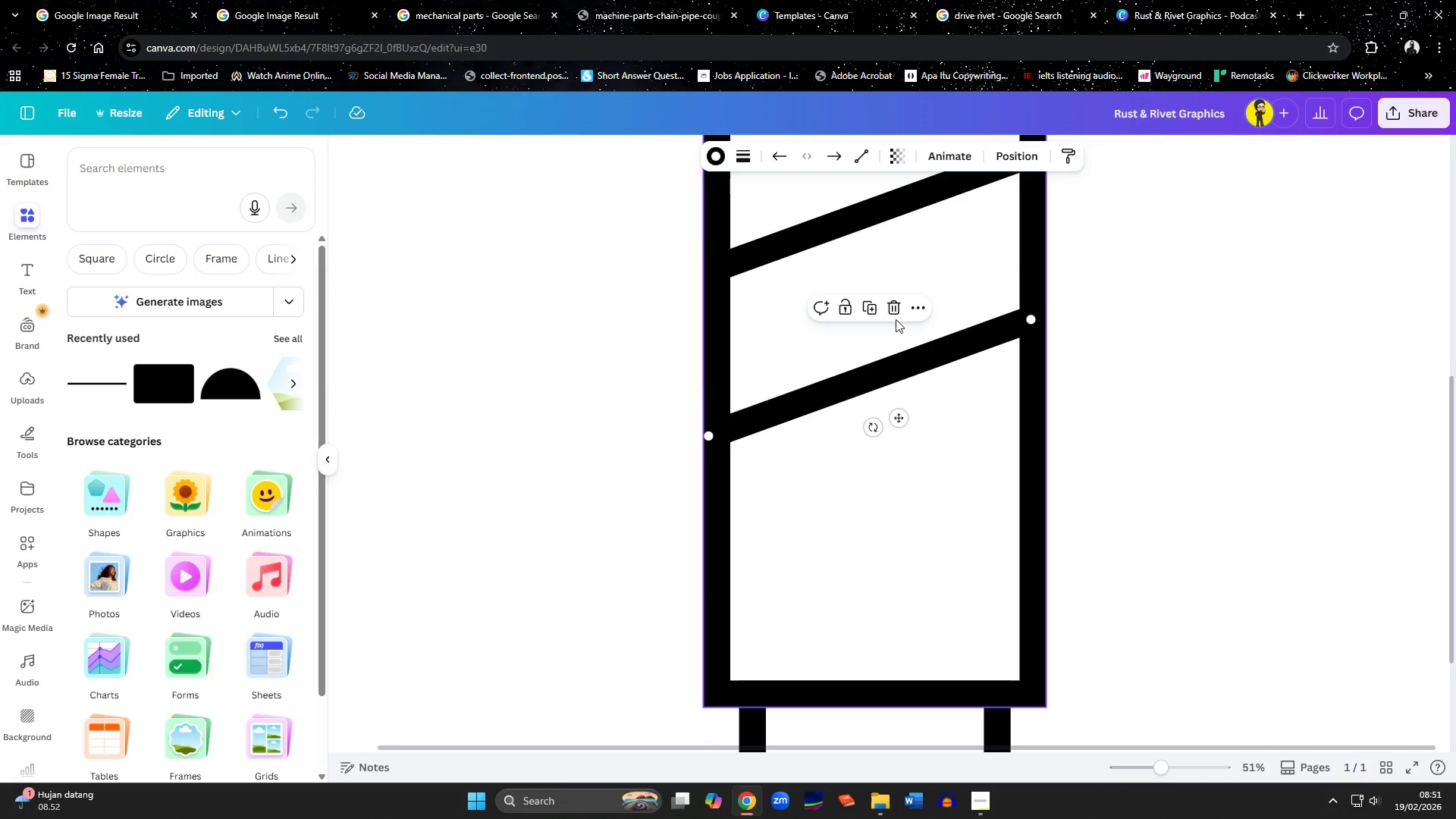 
left_click([872, 303])
 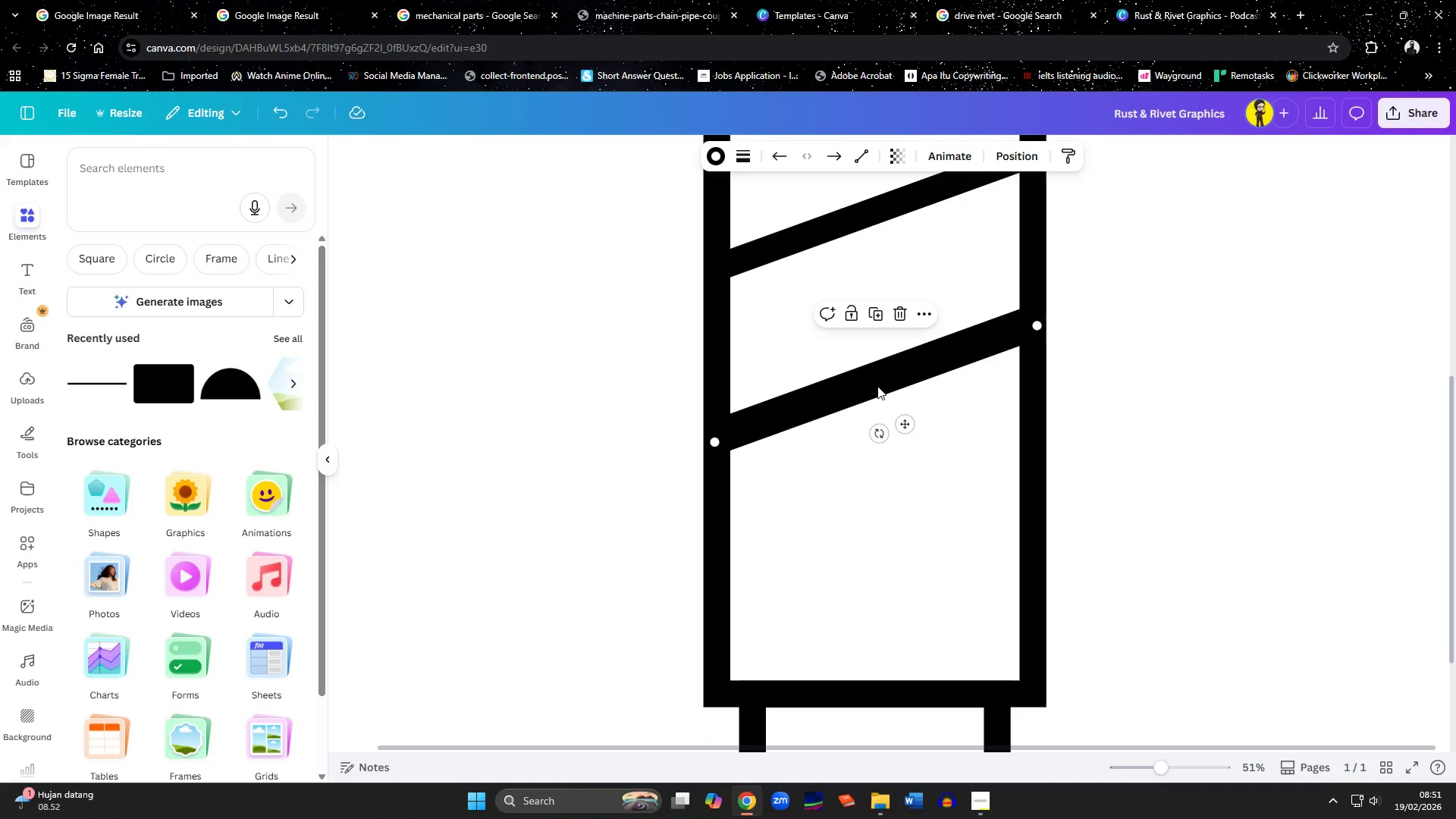 
left_click_drag(start_coordinate=[877, 388], to_coordinate=[876, 547])
 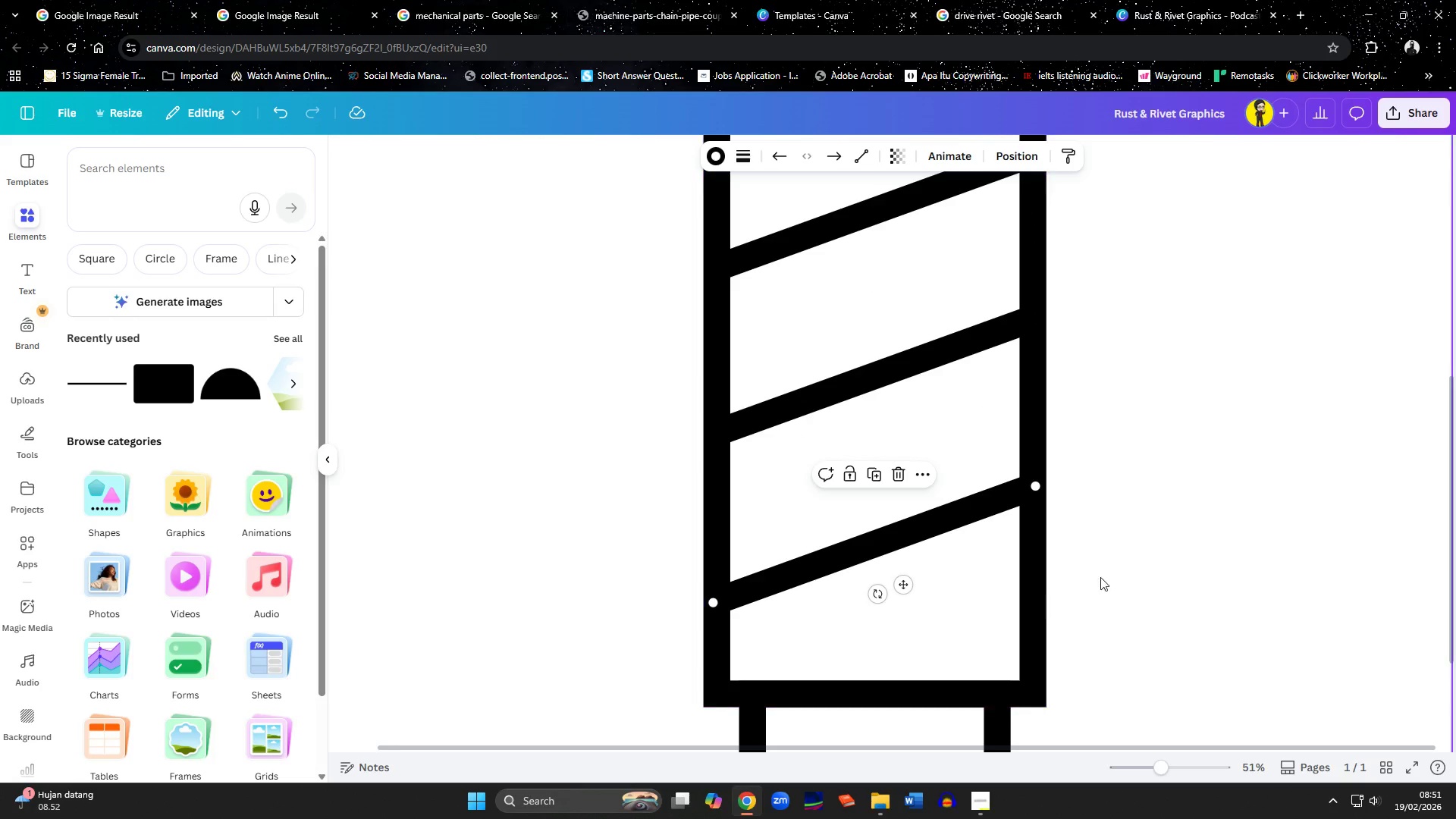 
left_click([1113, 578])
 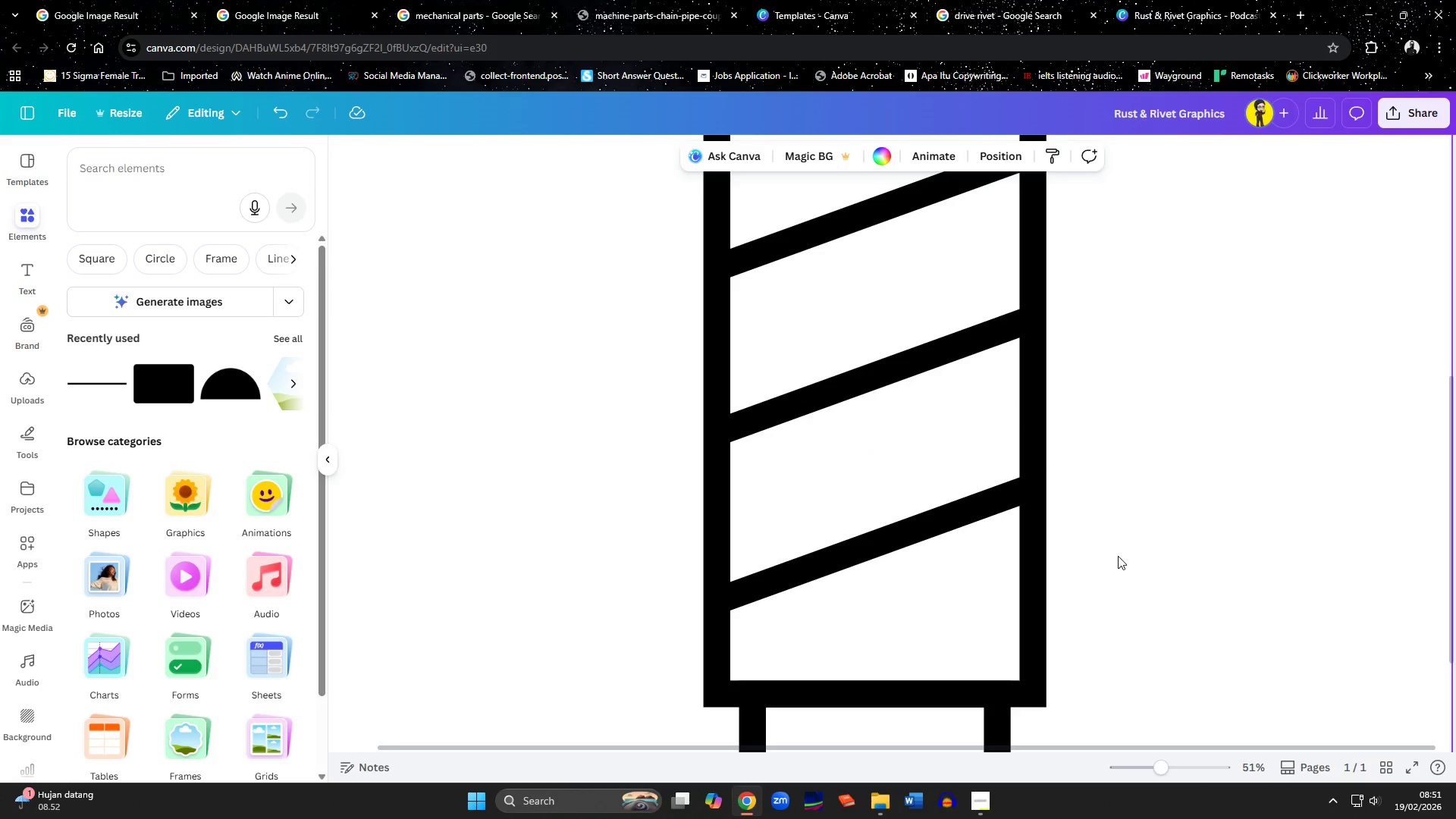 
scroll: coordinate [1118, 556], scroll_direction: up, amount: 2.0
 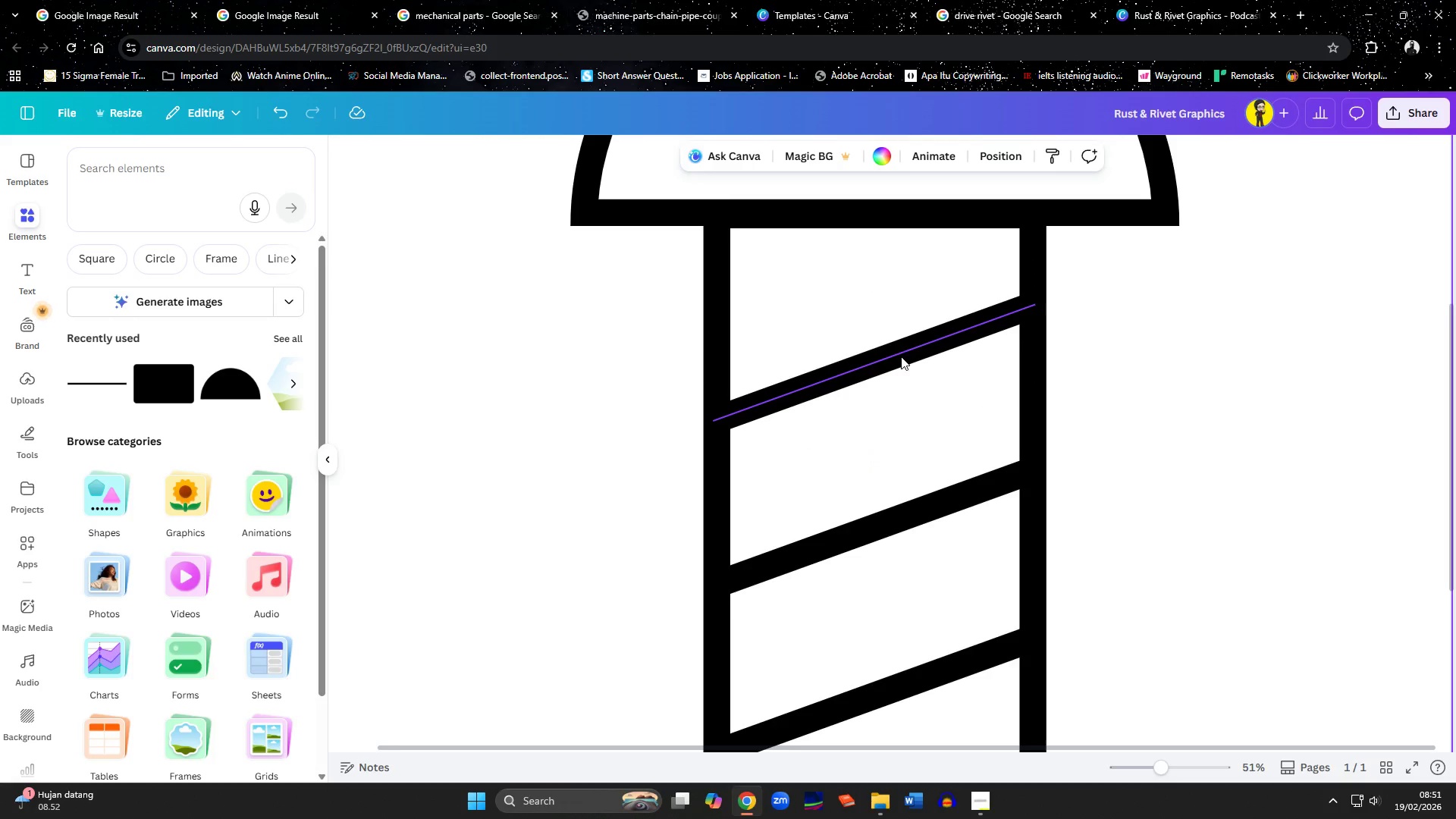 
left_click([901, 356])
 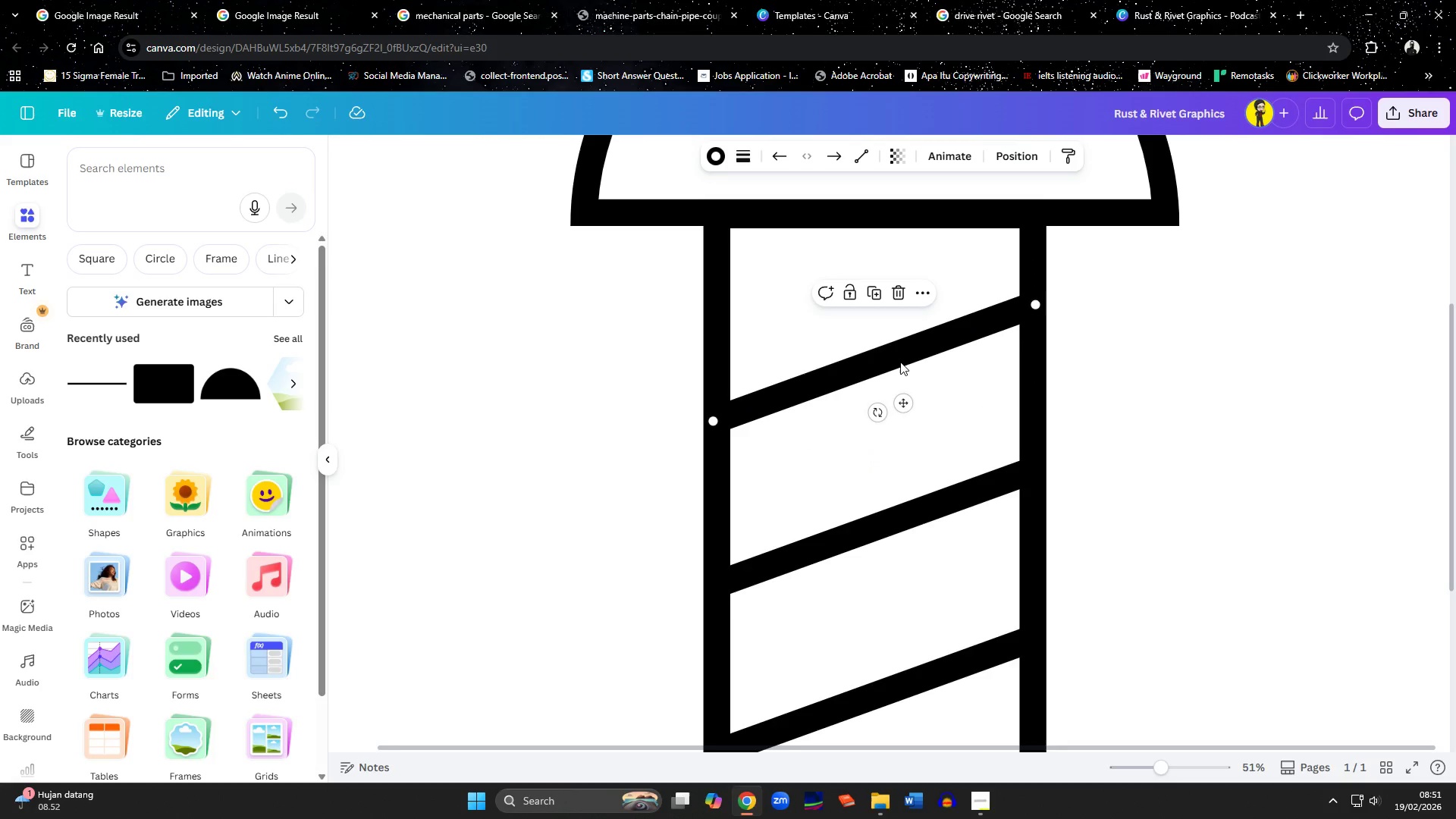 
hold_key(key=ShiftLeft, duration=1.48)
left_click([900, 511])
 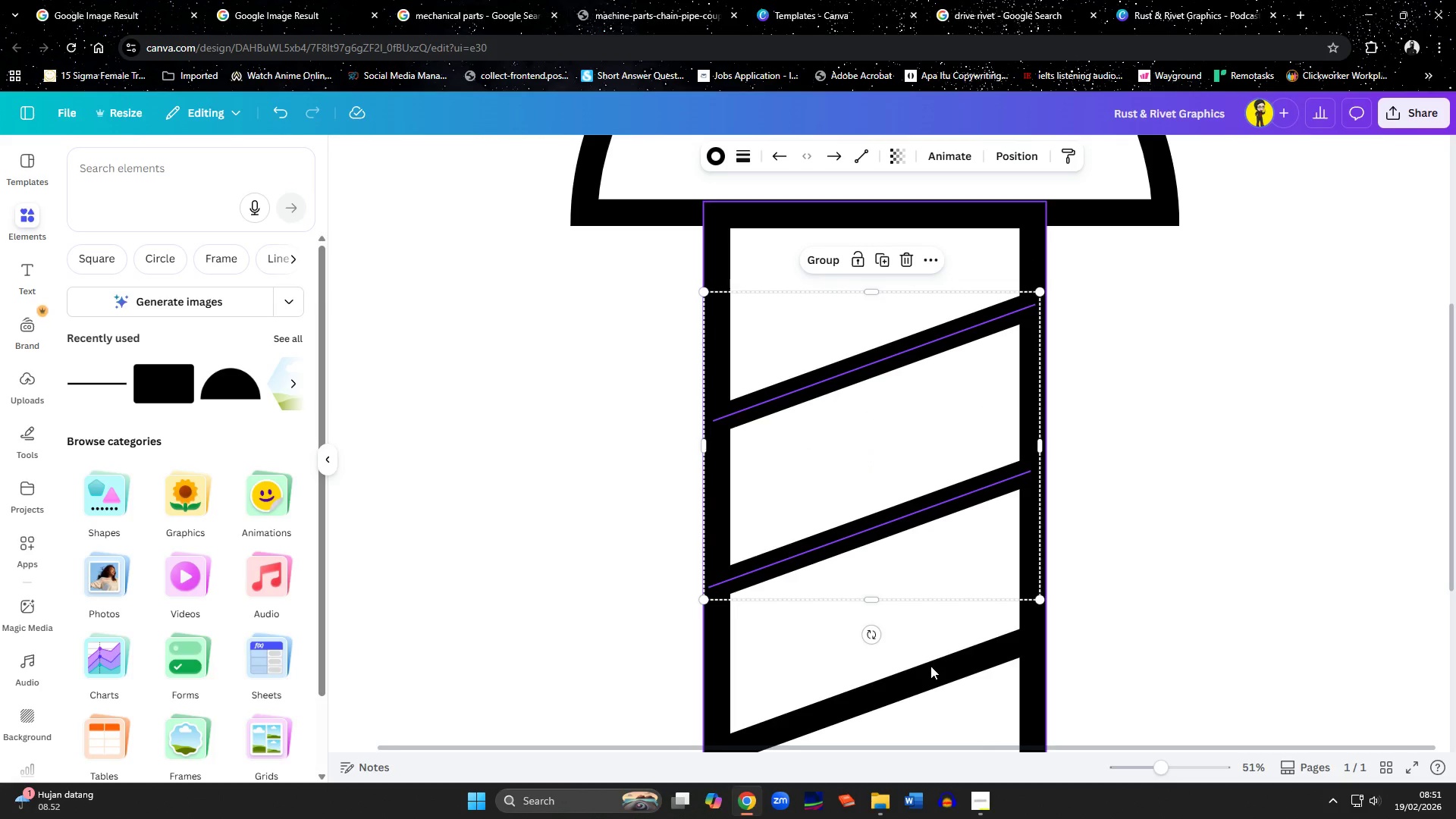 
left_click([930, 670])
 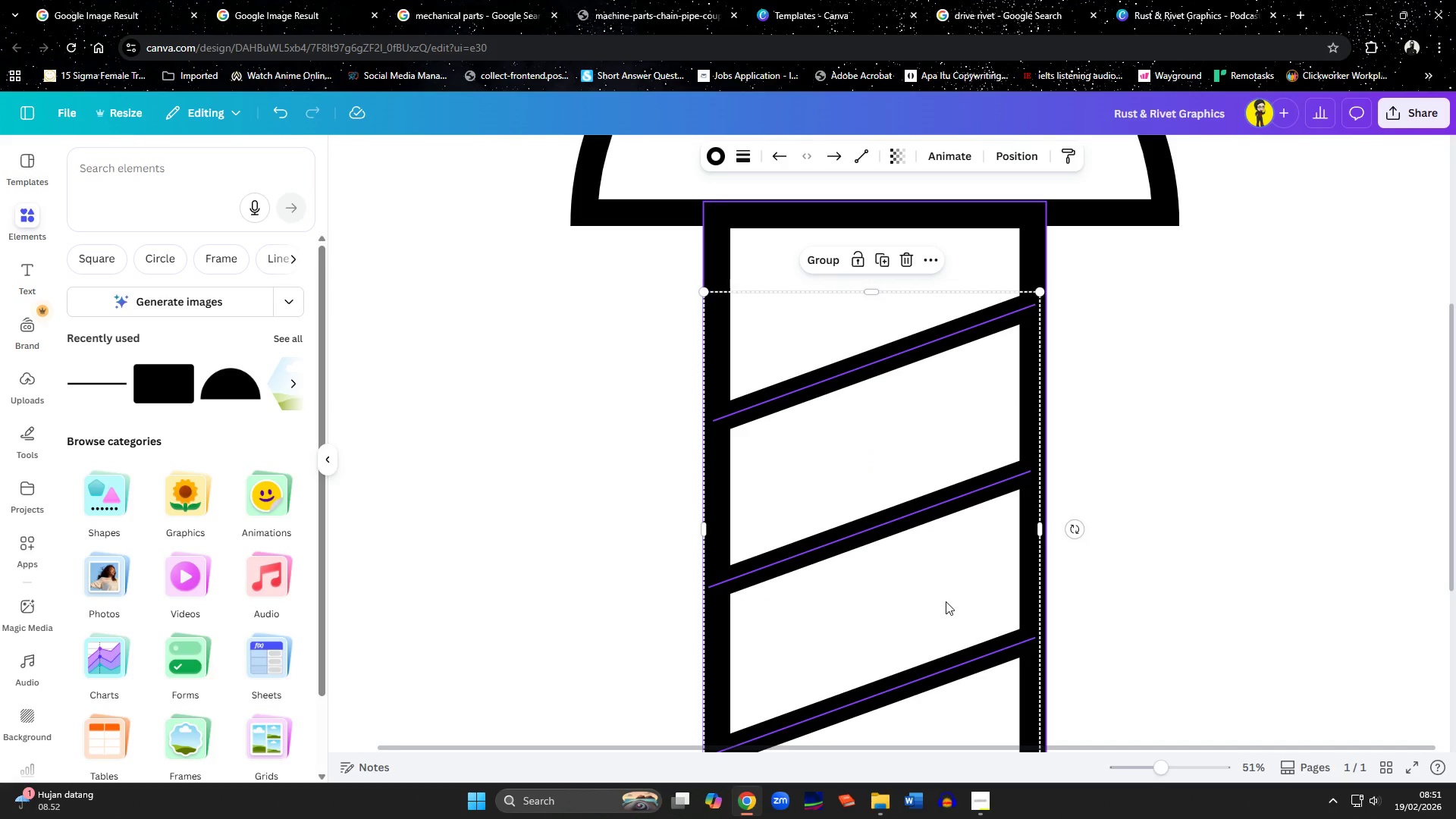 
hold_key(key=ControlLeft, duration=1.0)
scroll: coordinate [943, 589], scroll_direction: down, amount: 2.0
 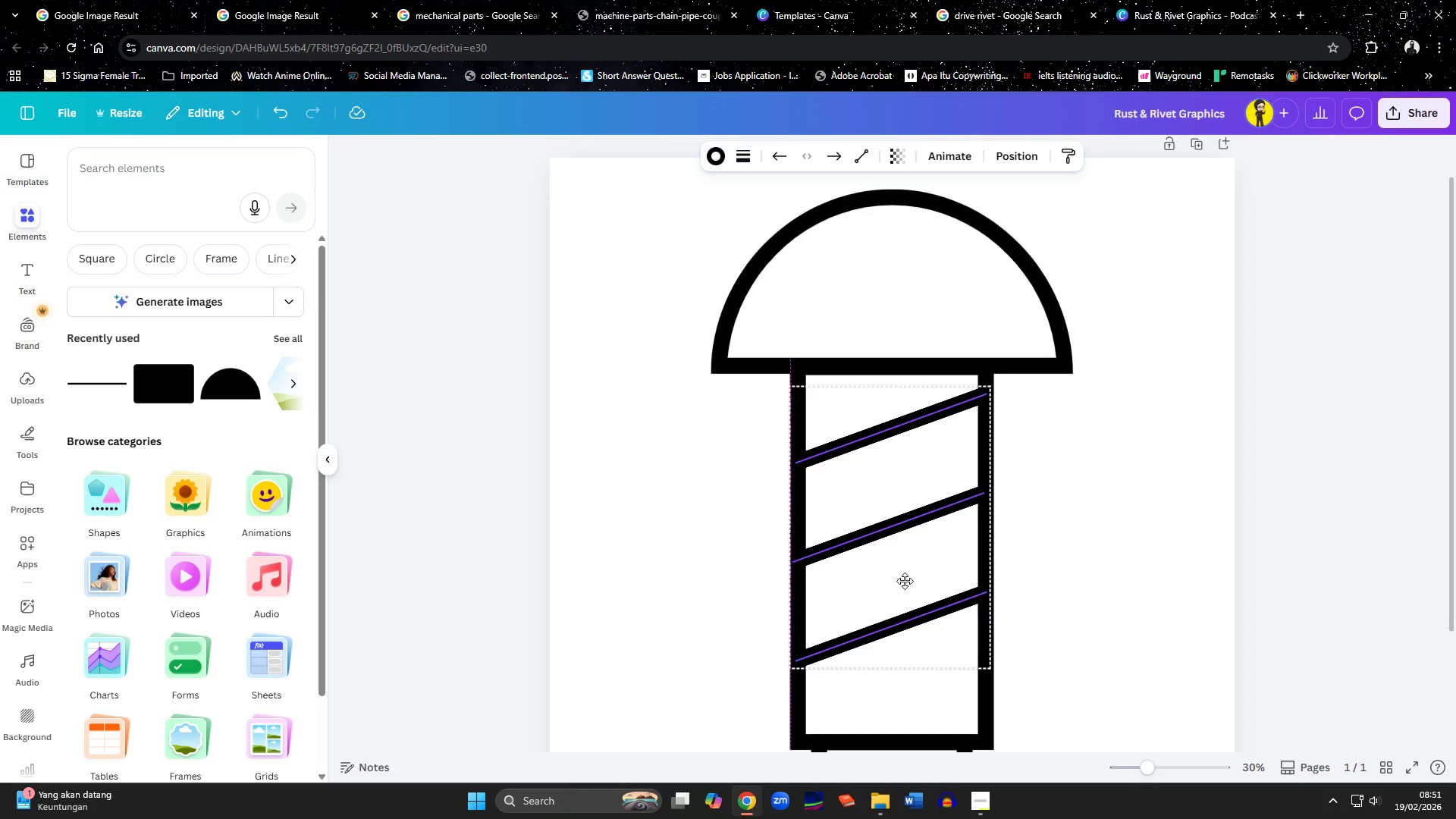 
wait(9.83)
 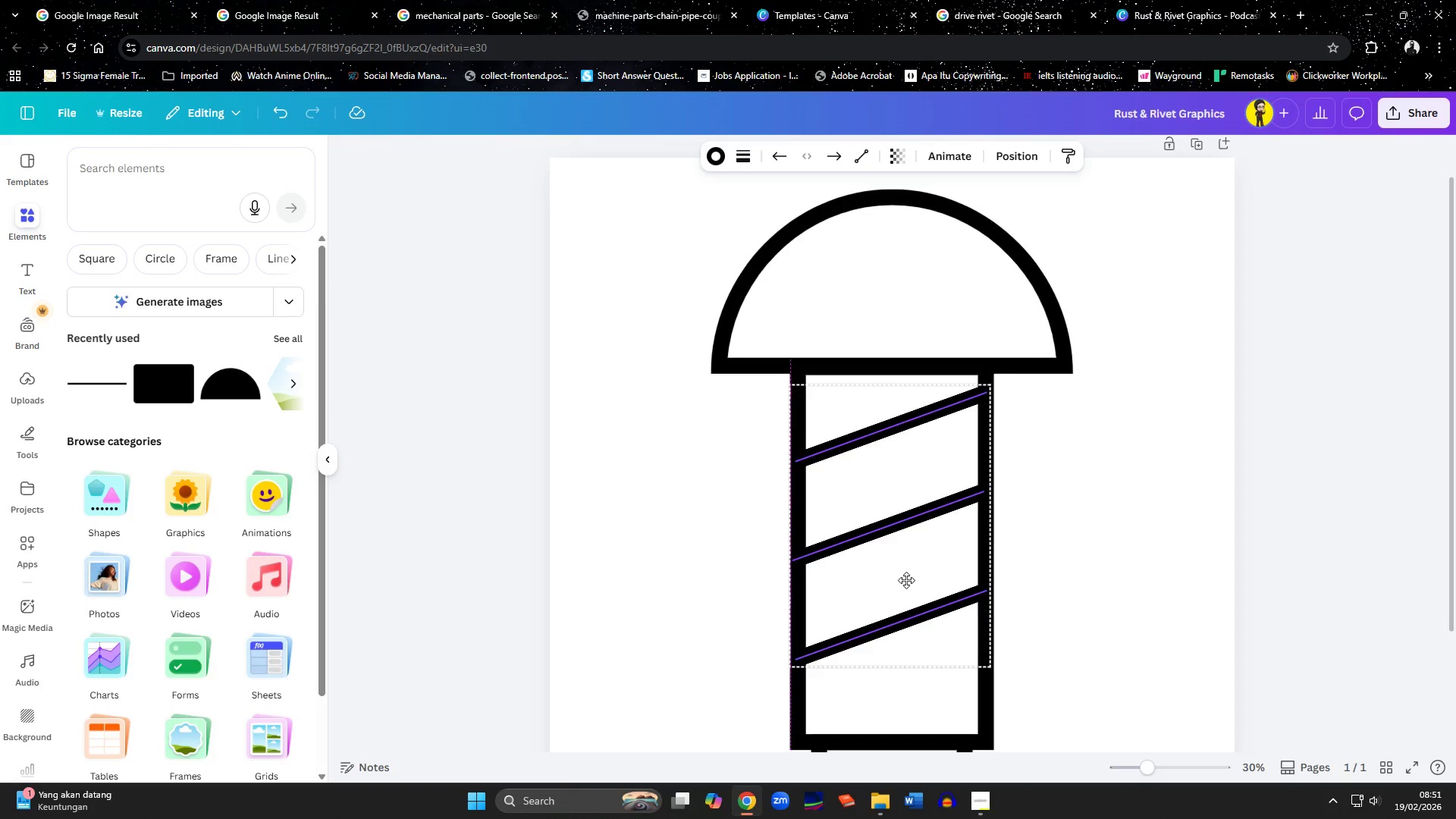 
hold_key(key=ControlLeft, duration=0.64)
scroll: coordinate [1036, 536], scroll_direction: down, amount: 3.0
 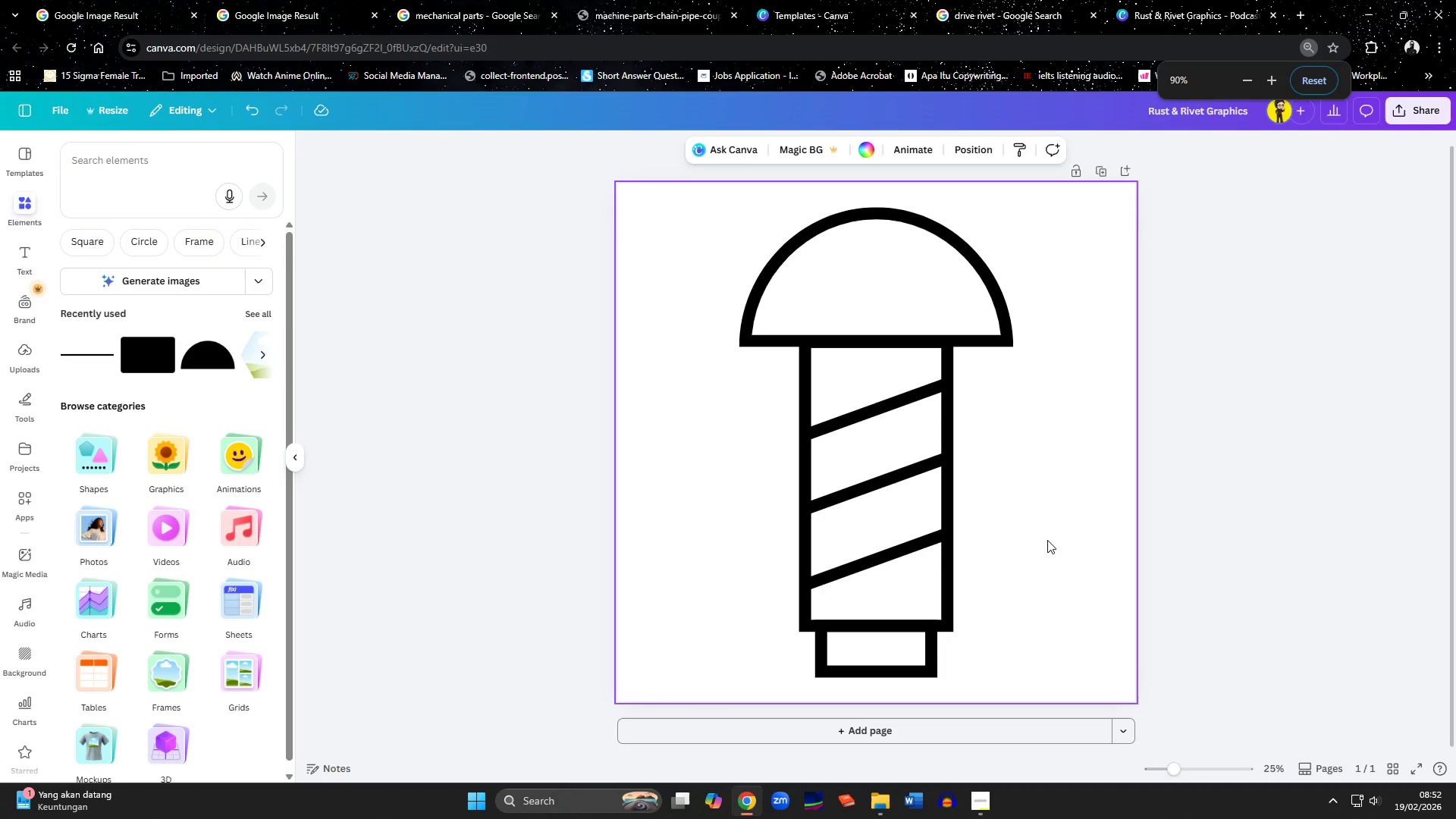 
left_click([1052, 536])
 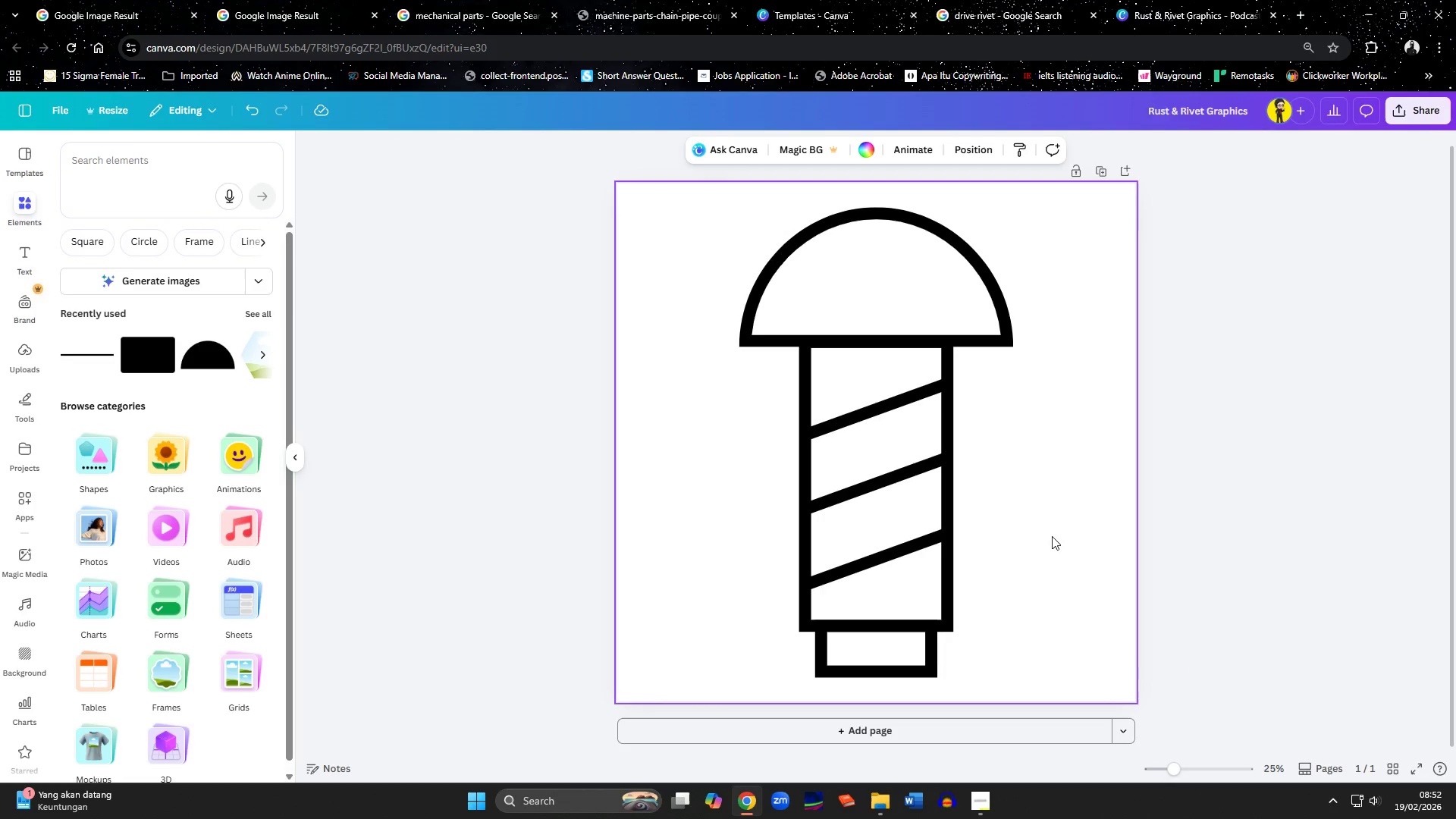 
key(Control+ControlLeft)
 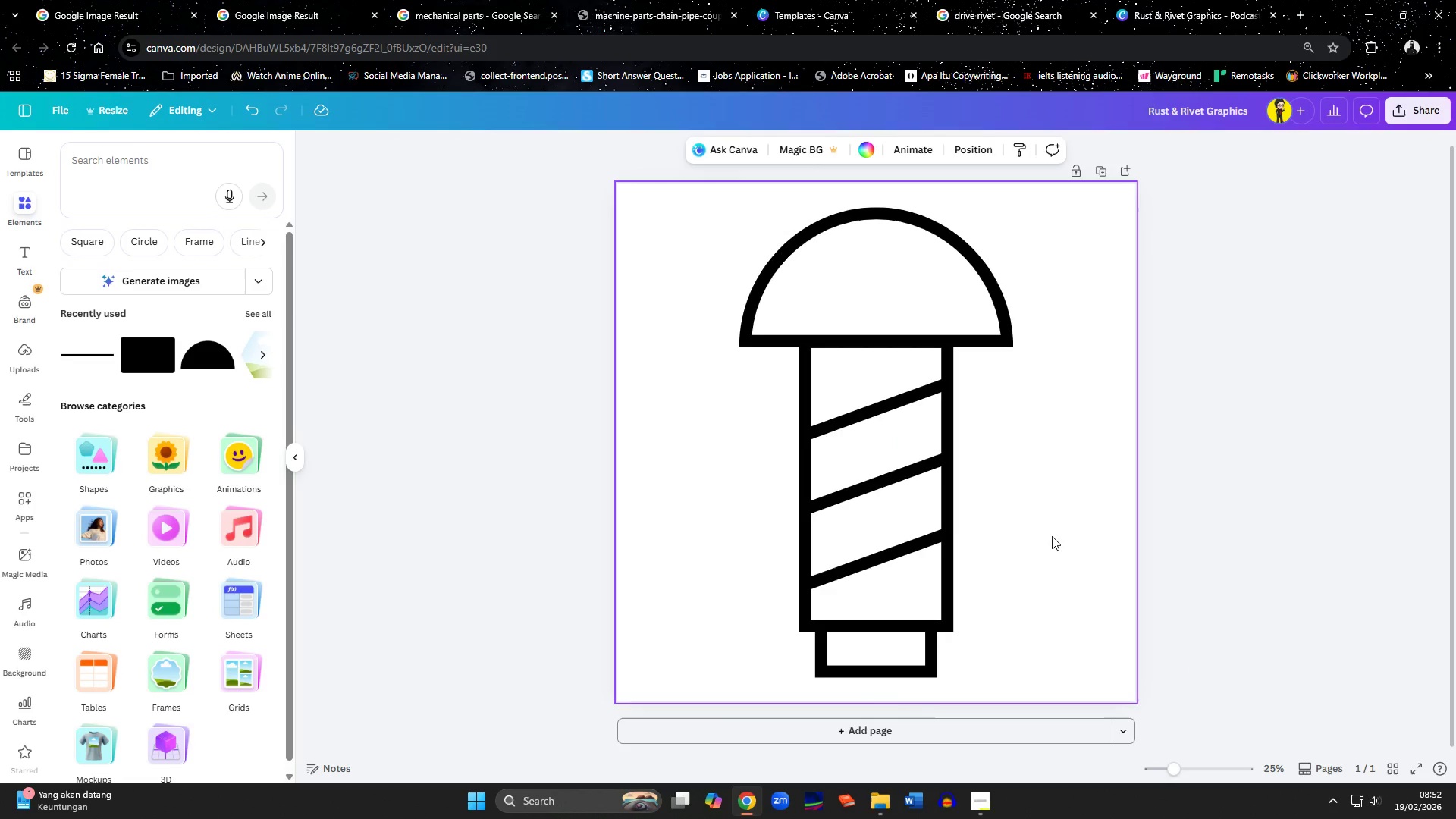 
key(Control+A)
 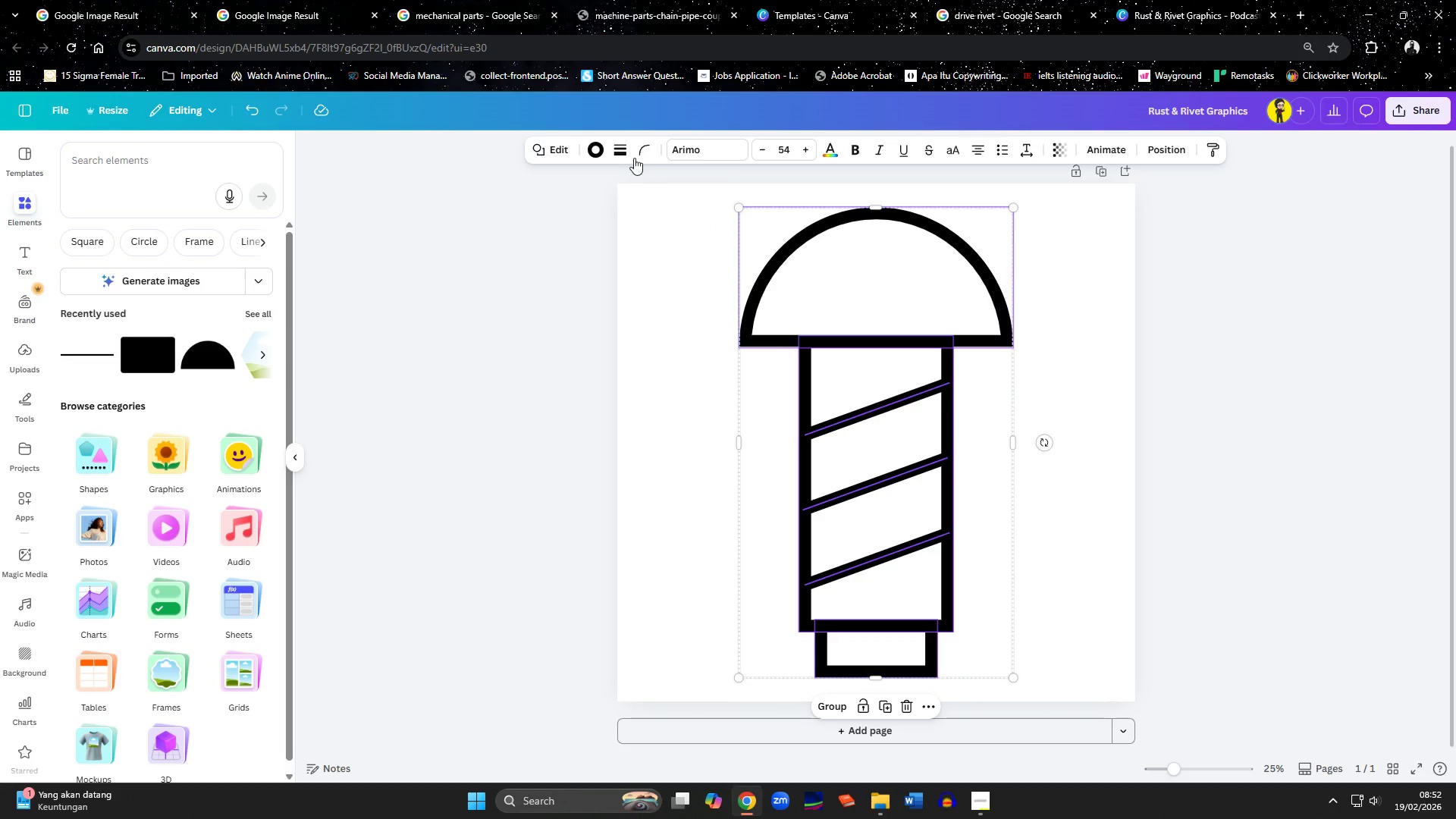 
left_click([623, 152])
 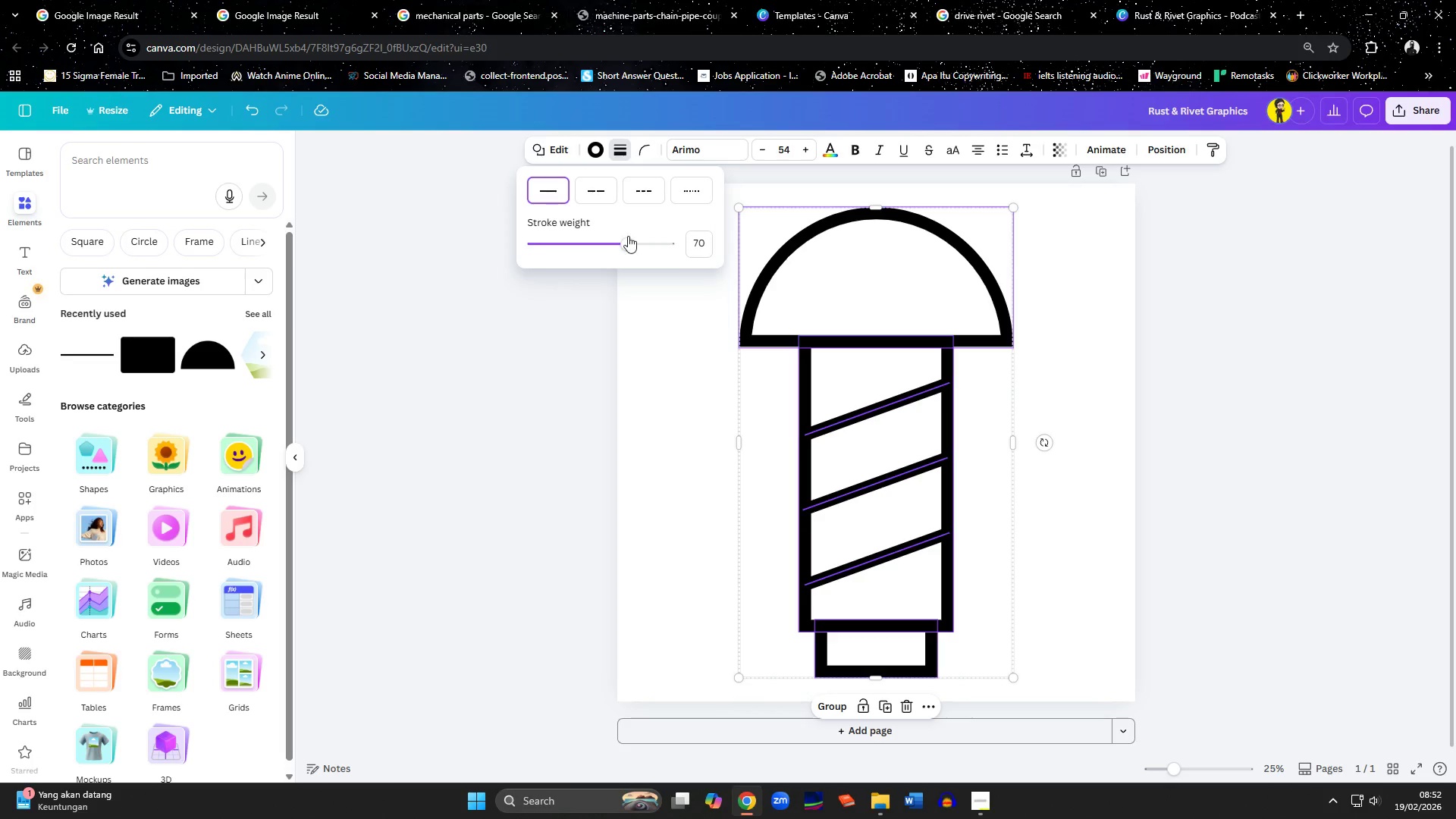 
left_click_drag(start_coordinate=[628, 243], to_coordinate=[684, 258])
 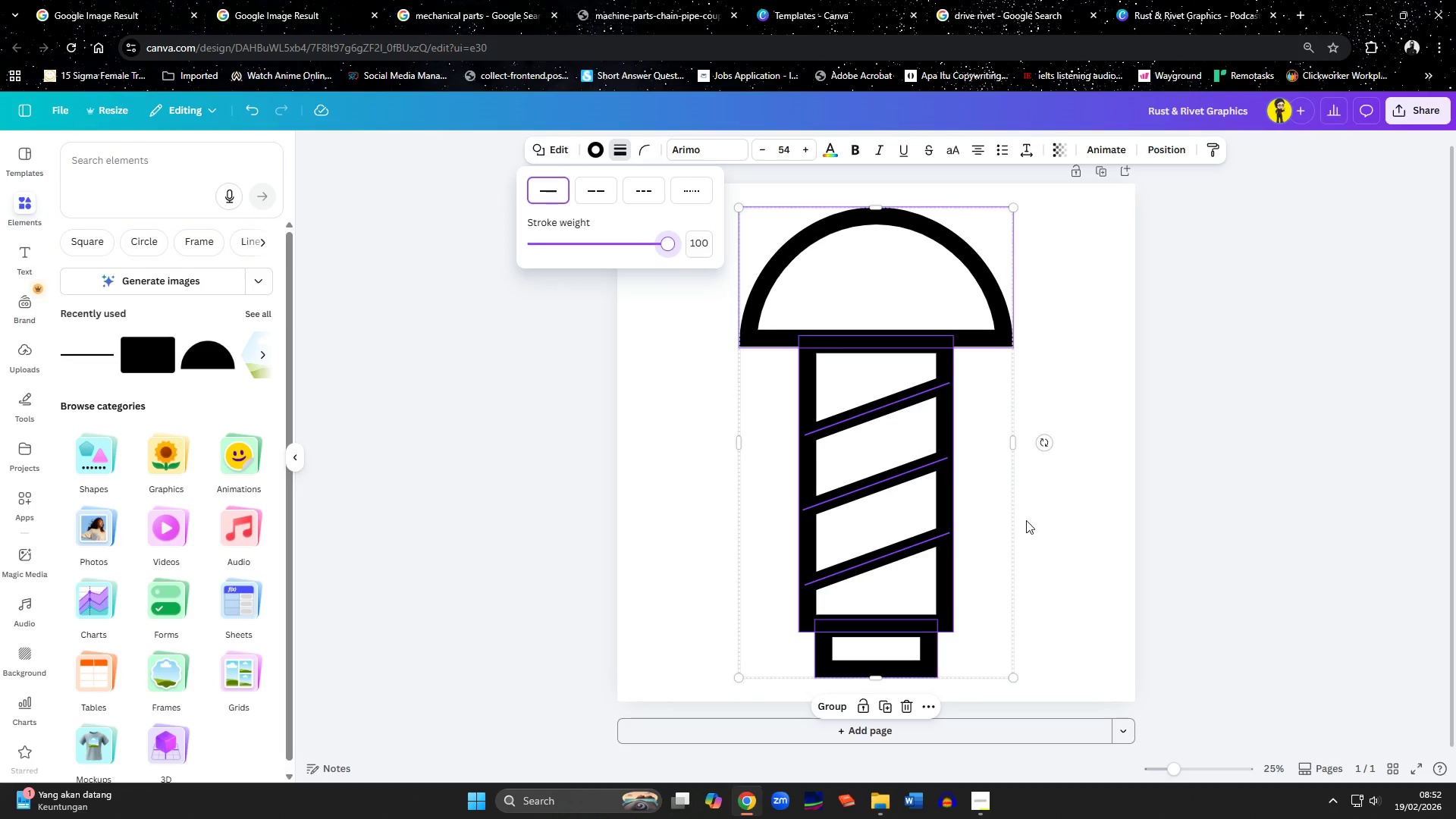 
left_click([1078, 555])
 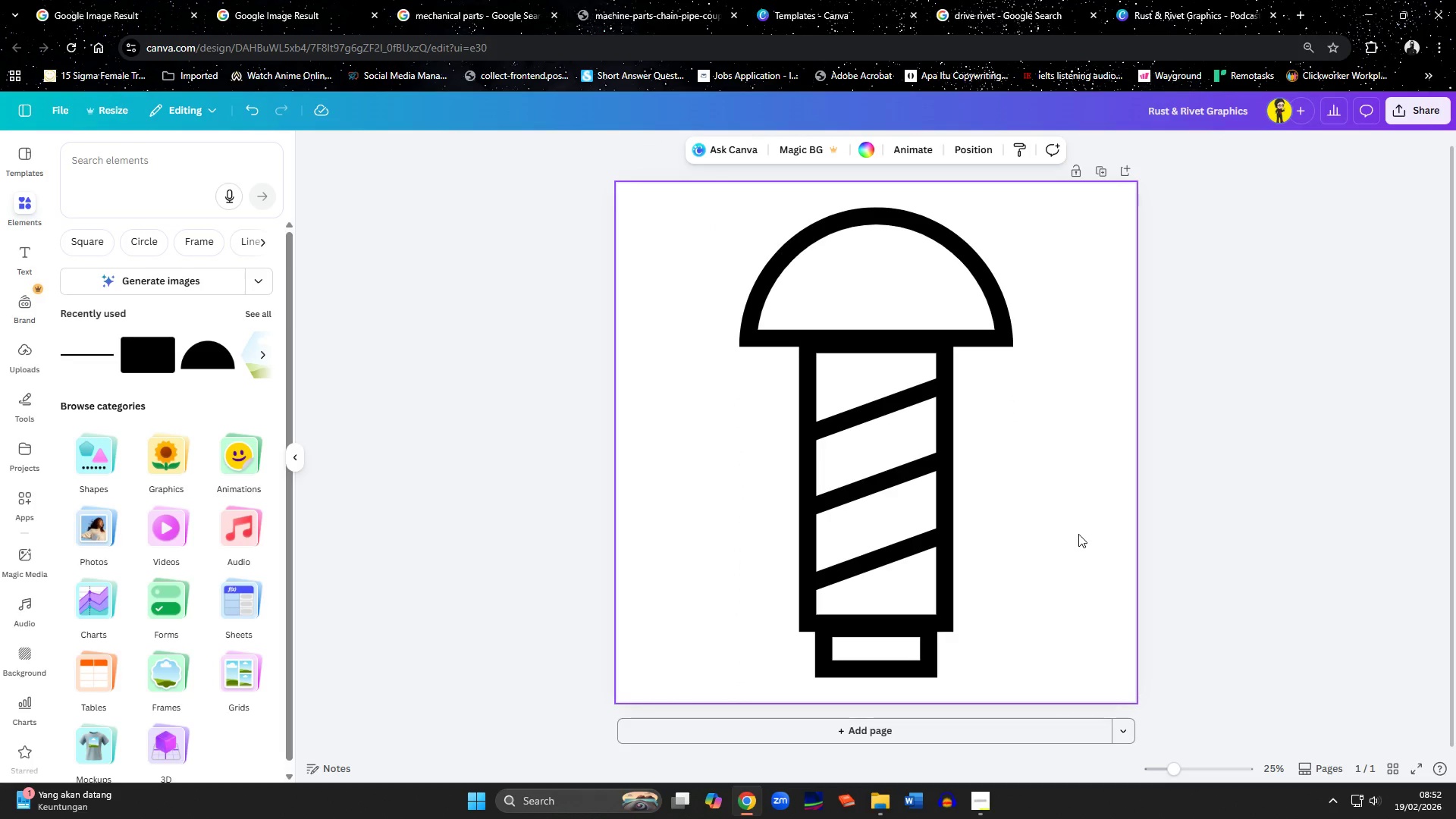 
hold_key(key=ControlLeft, duration=0.61)
scroll: coordinate [1068, 538], scroll_direction: up, amount: 3.0
 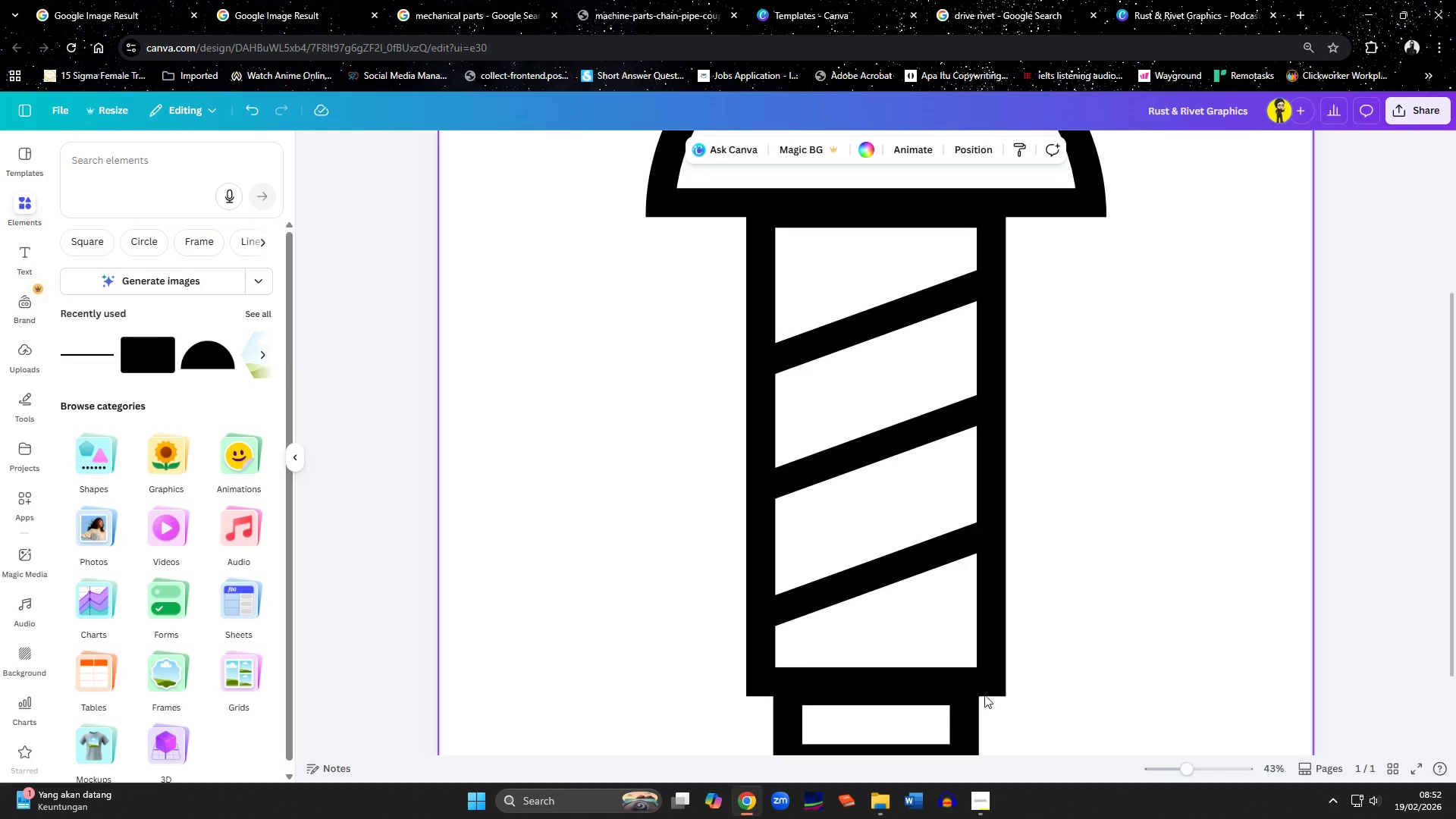 
left_click([955, 722])
 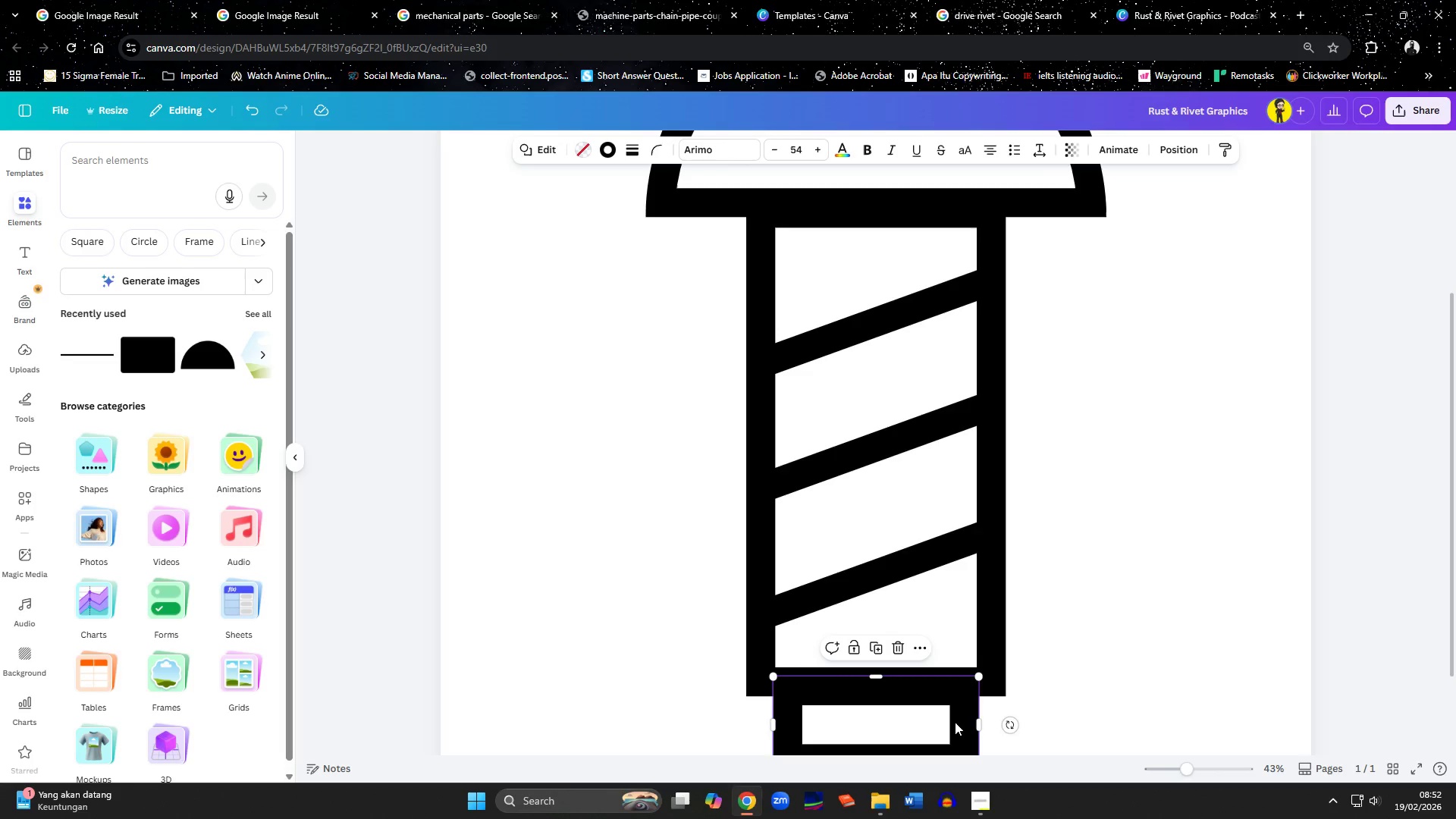 
key(ArrowUp)
 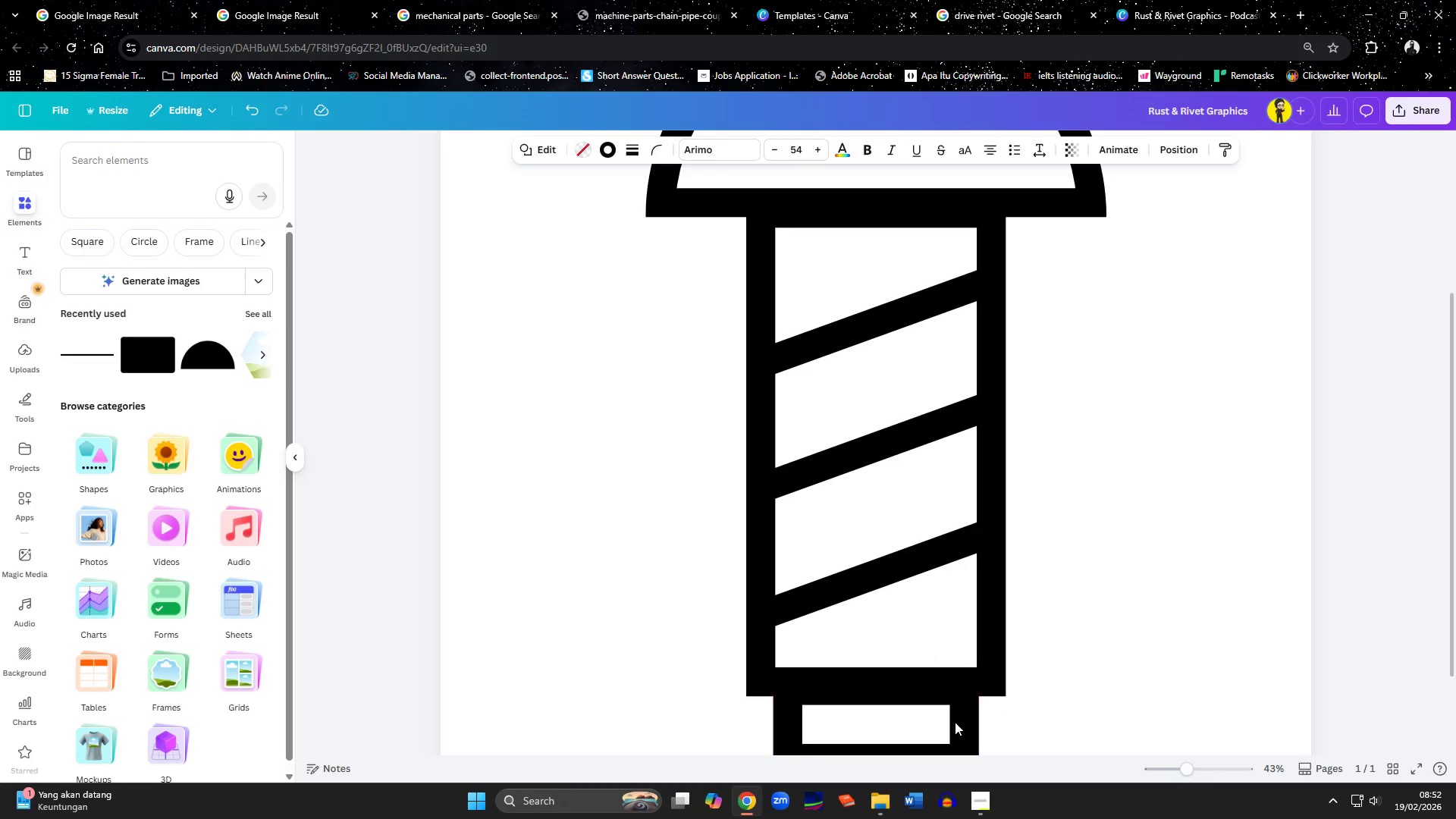 
key(ArrowUp)
 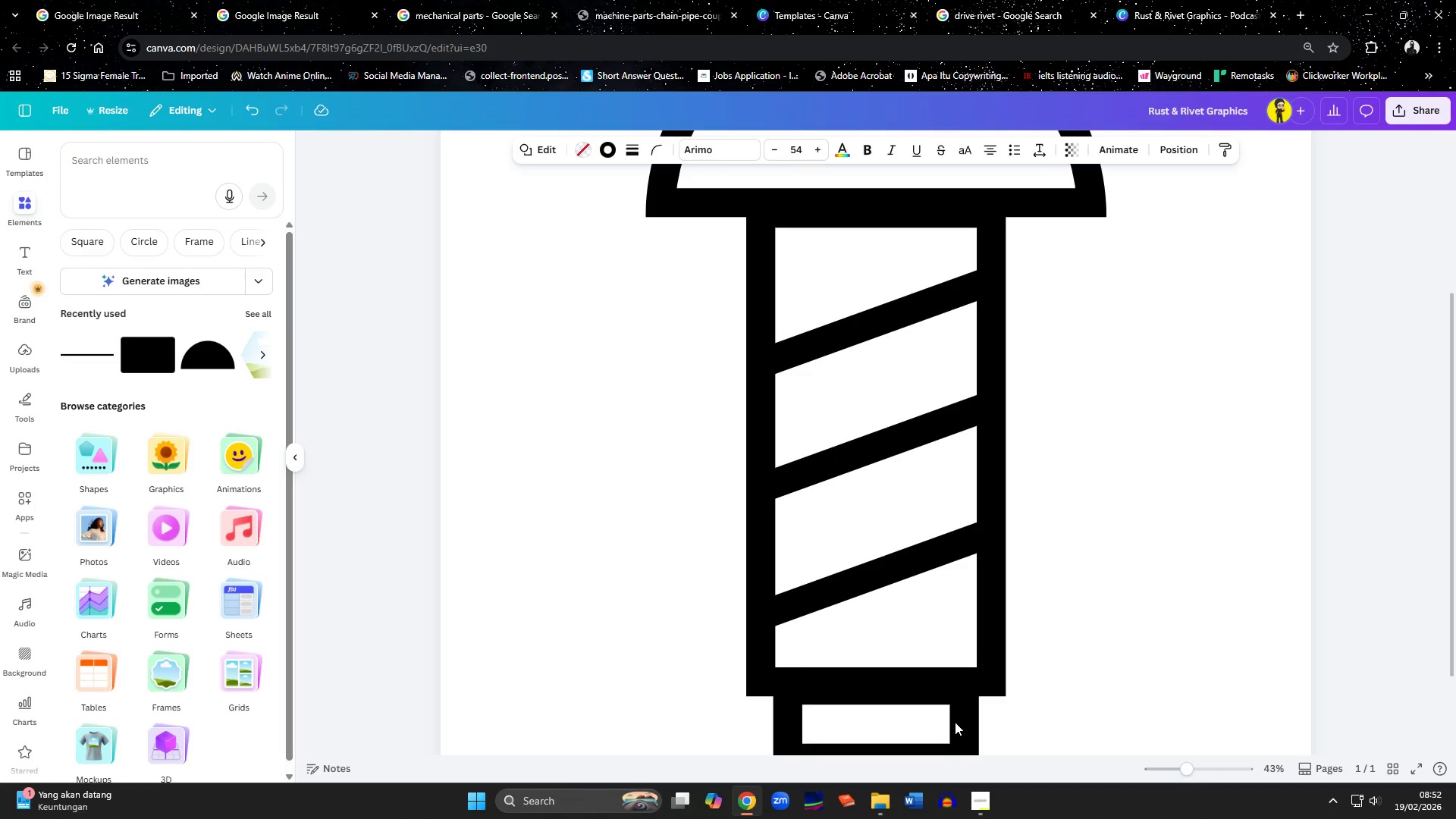 
hold_key(key=ArrowUp, duration=1.11)
 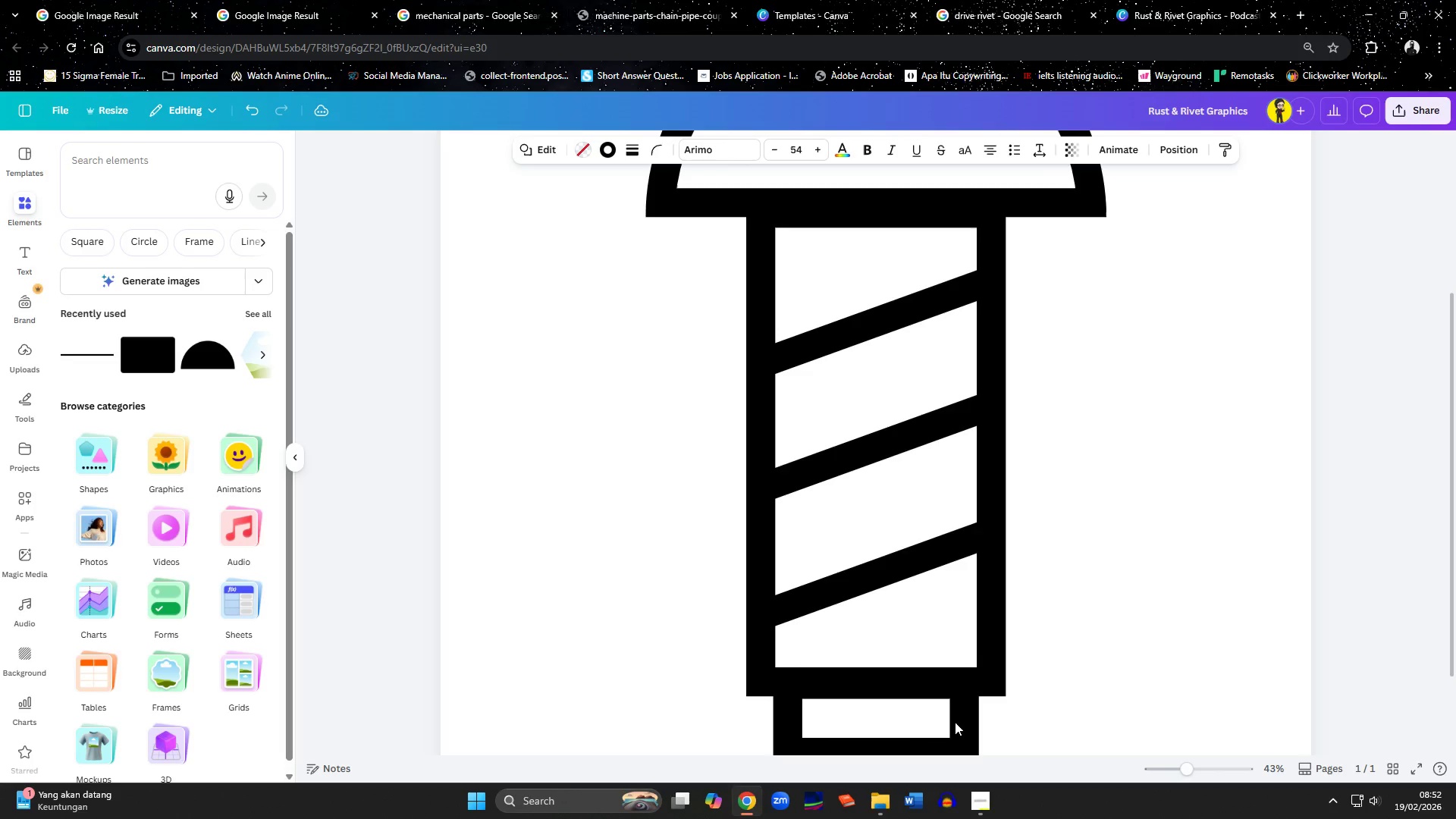 
hold_key(key=ArrowUp, duration=1.17)
 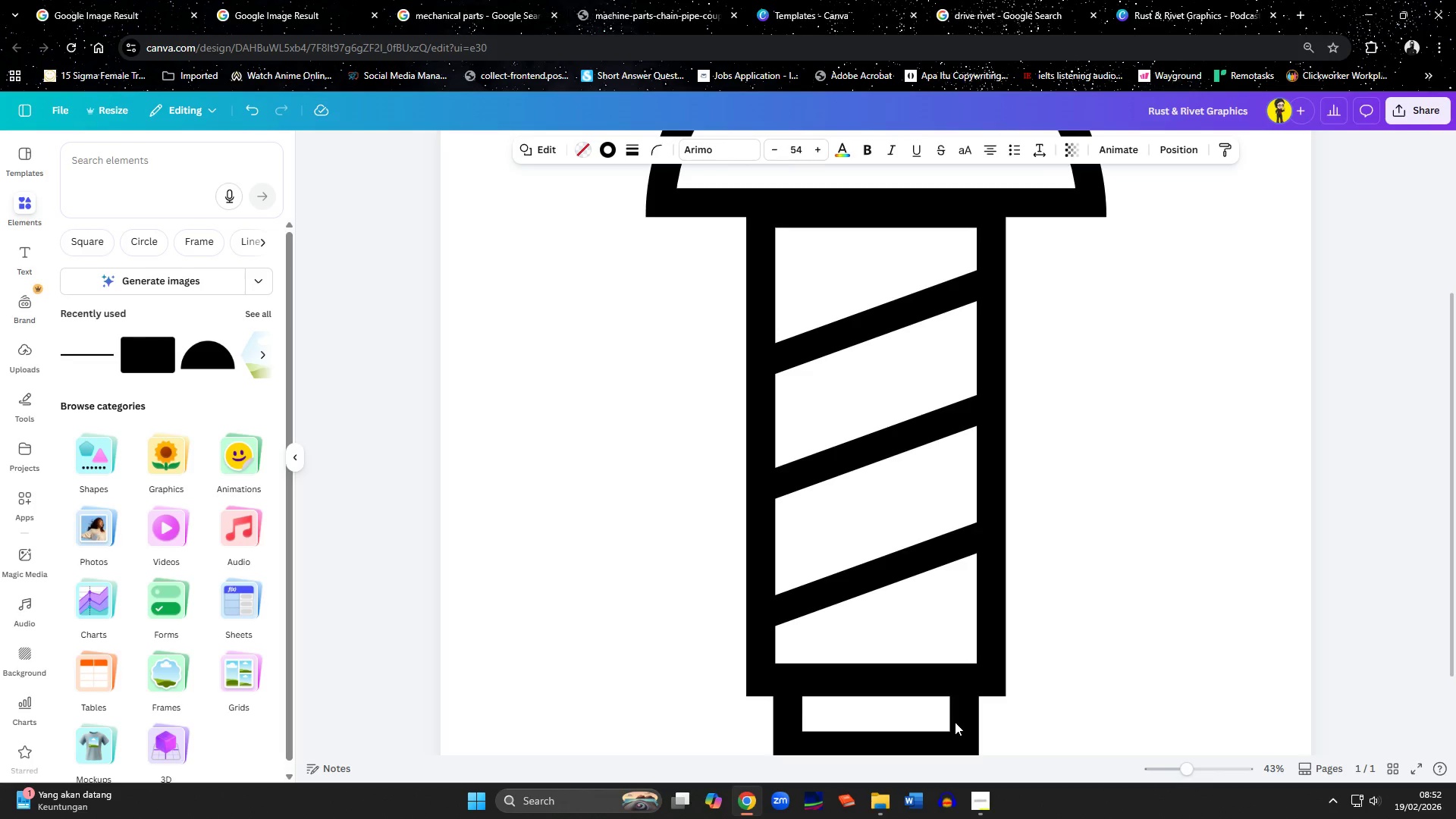 
hold_key(key=ArrowDown, duration=1.03)
 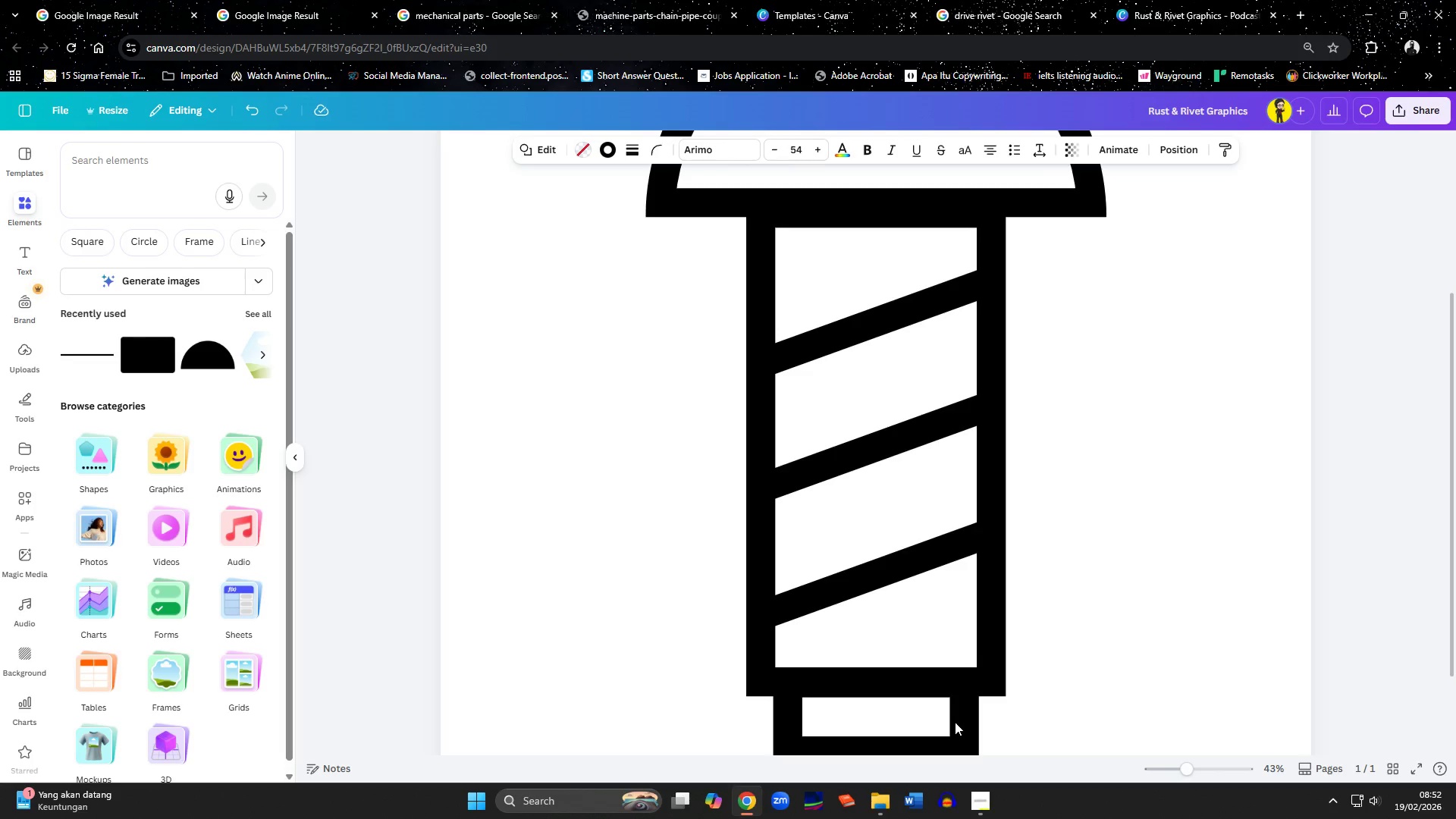 
hold_key(key=ArrowDown, duration=1.0)
 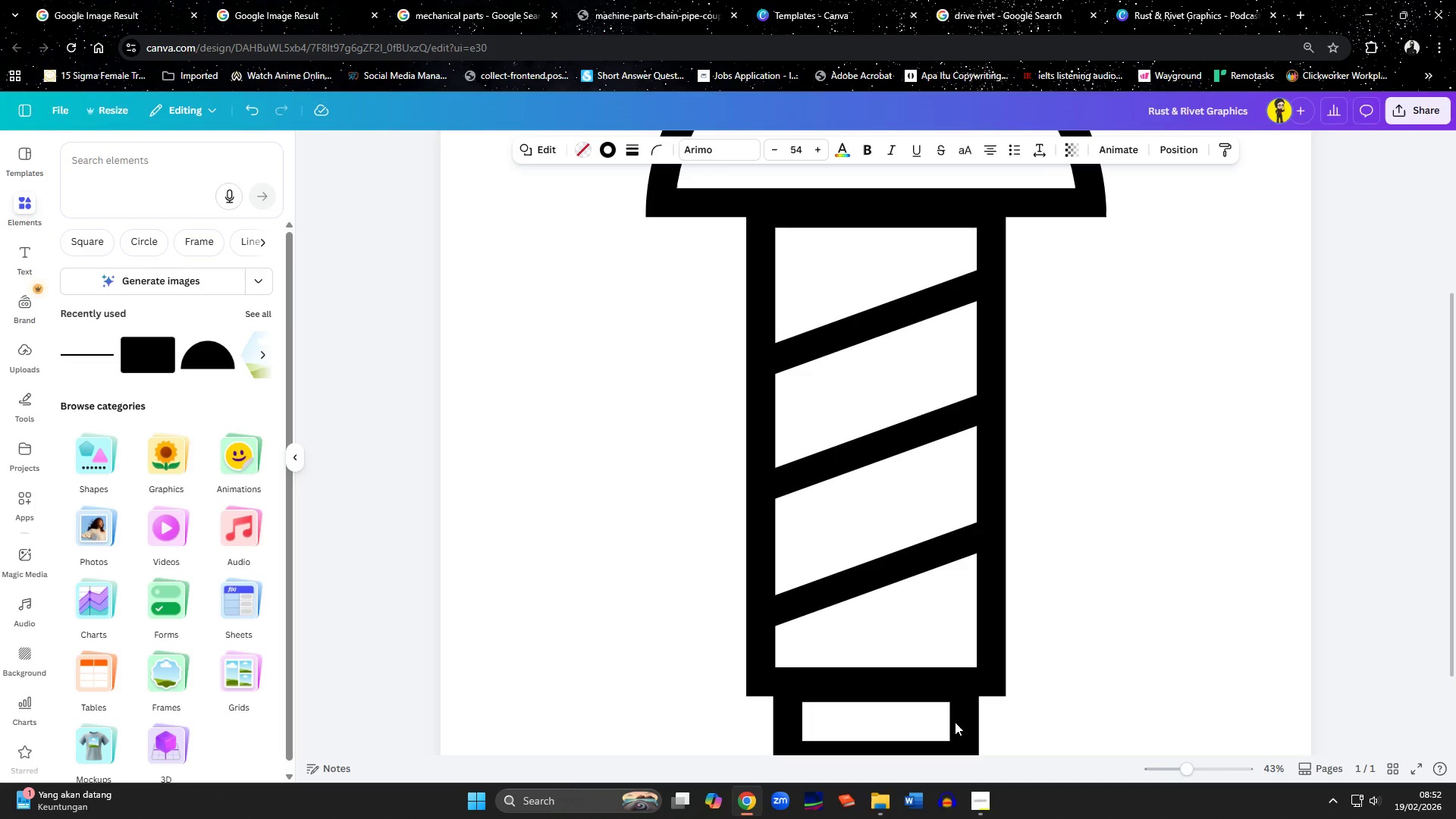 
hold_key(key=ArrowUp, duration=0.98)
 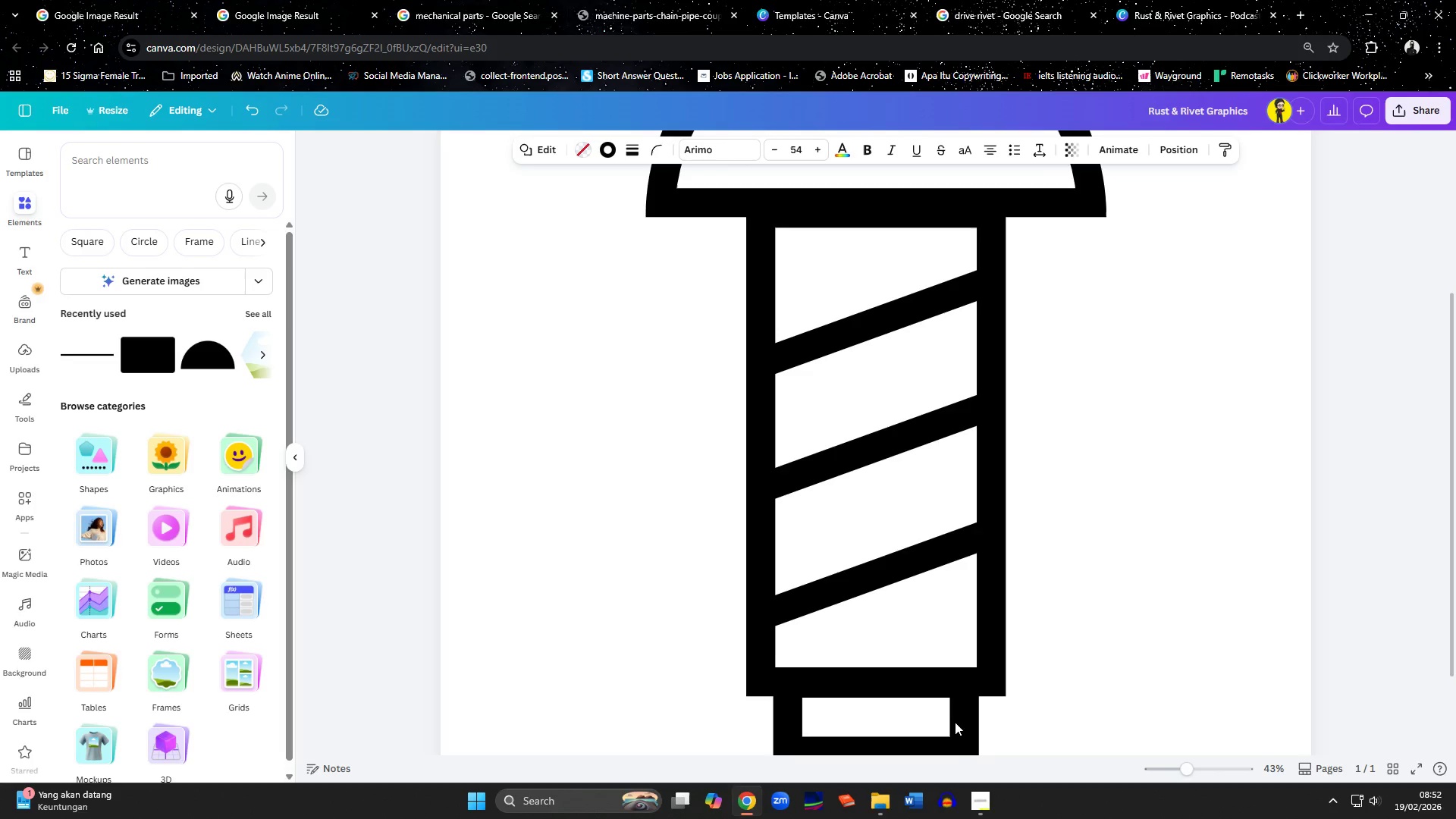 
left_click([1010, 726])
 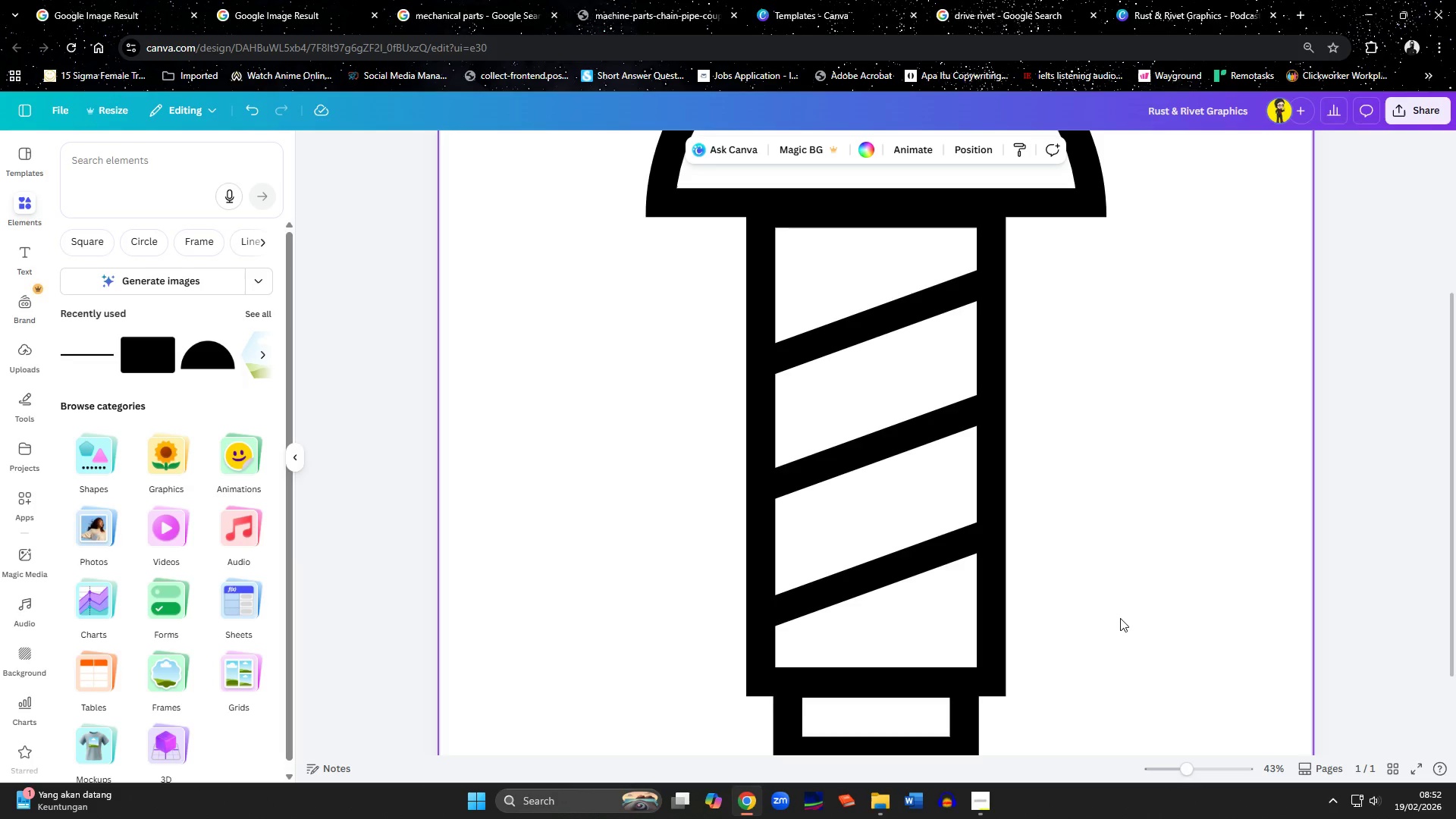 
scroll: coordinate [1121, 617], scroll_direction: down, amount: 3.0
 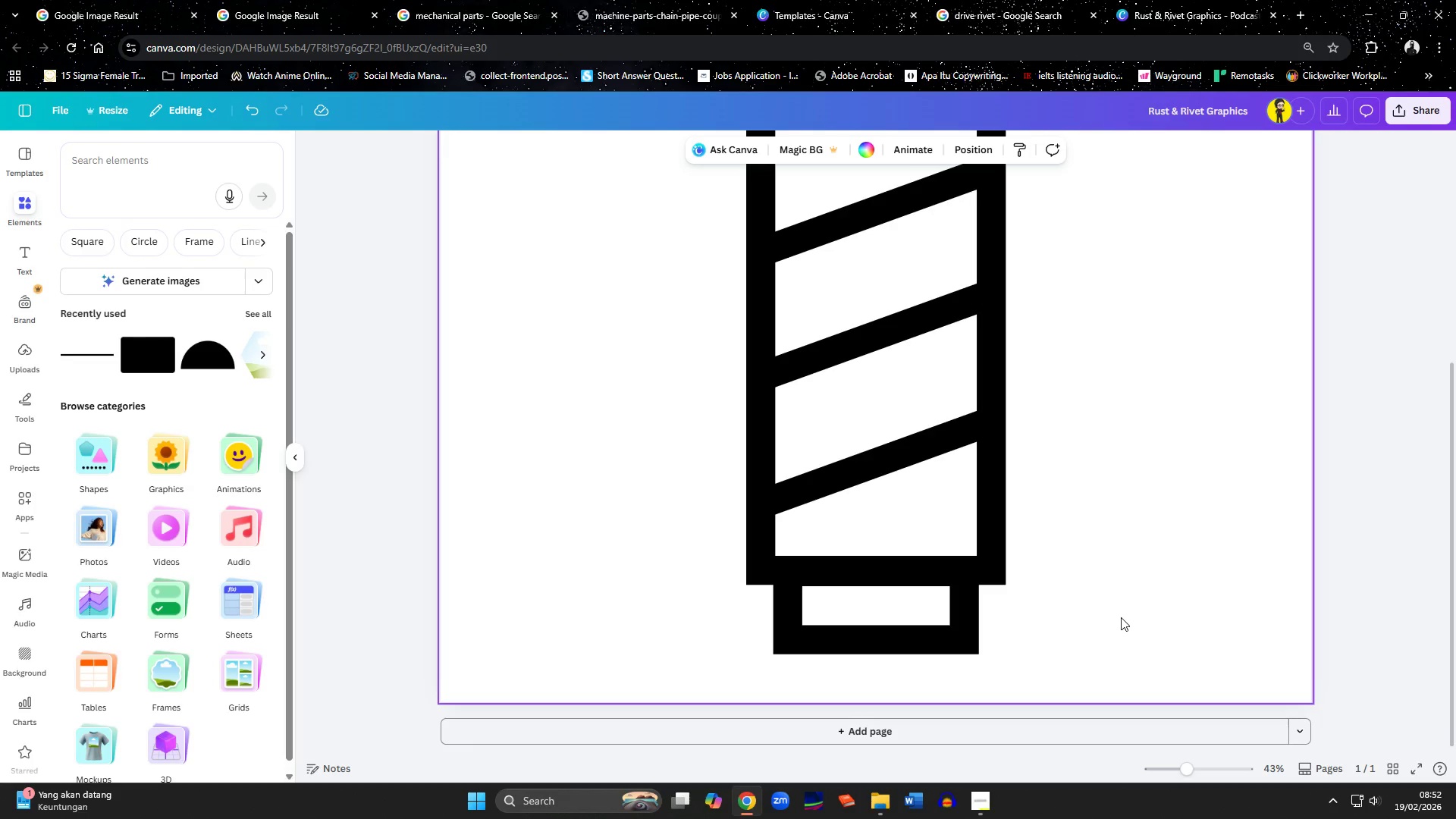 
hold_key(key=ControlLeft, duration=0.81)
scroll: coordinate [1125, 570], scroll_direction: down, amount: 3.0
 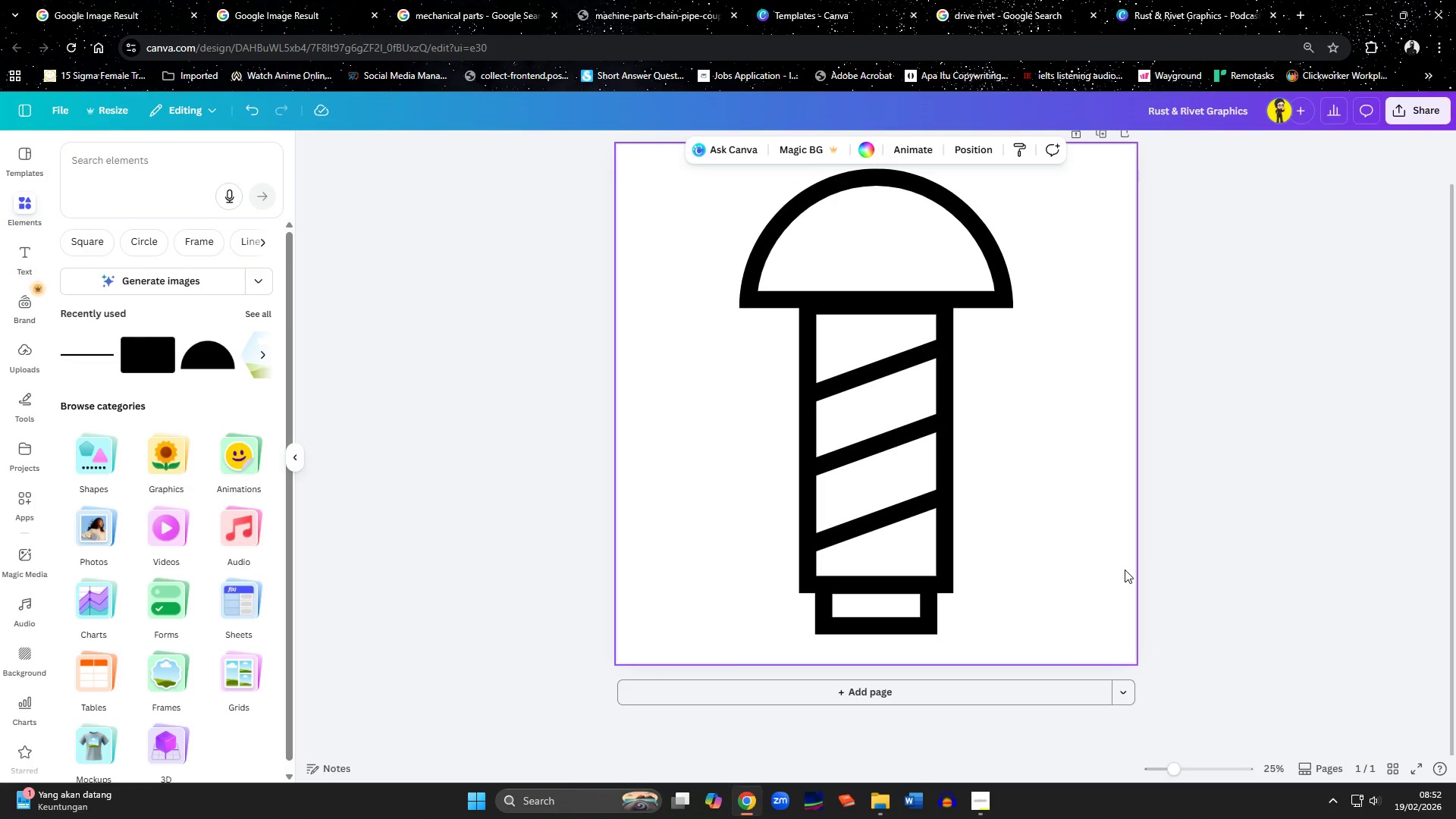 
hold_key(key=ControlLeft, duration=3.09)
left_click([1216, 557])
 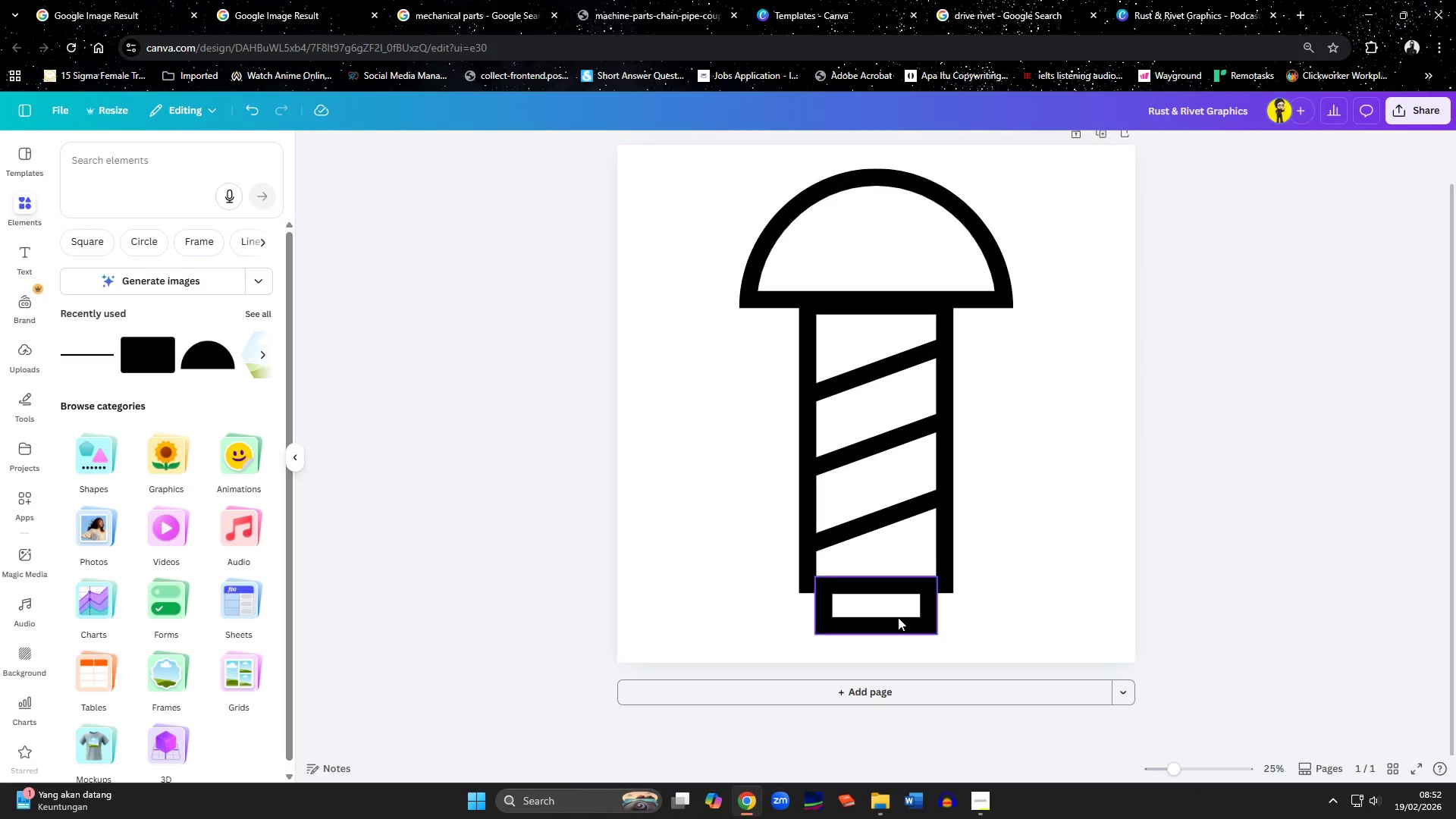 
hold_key(key=ControlLeft, duration=0.5)
scroll: coordinate [898, 592], scroll_direction: up, amount: 3.0
 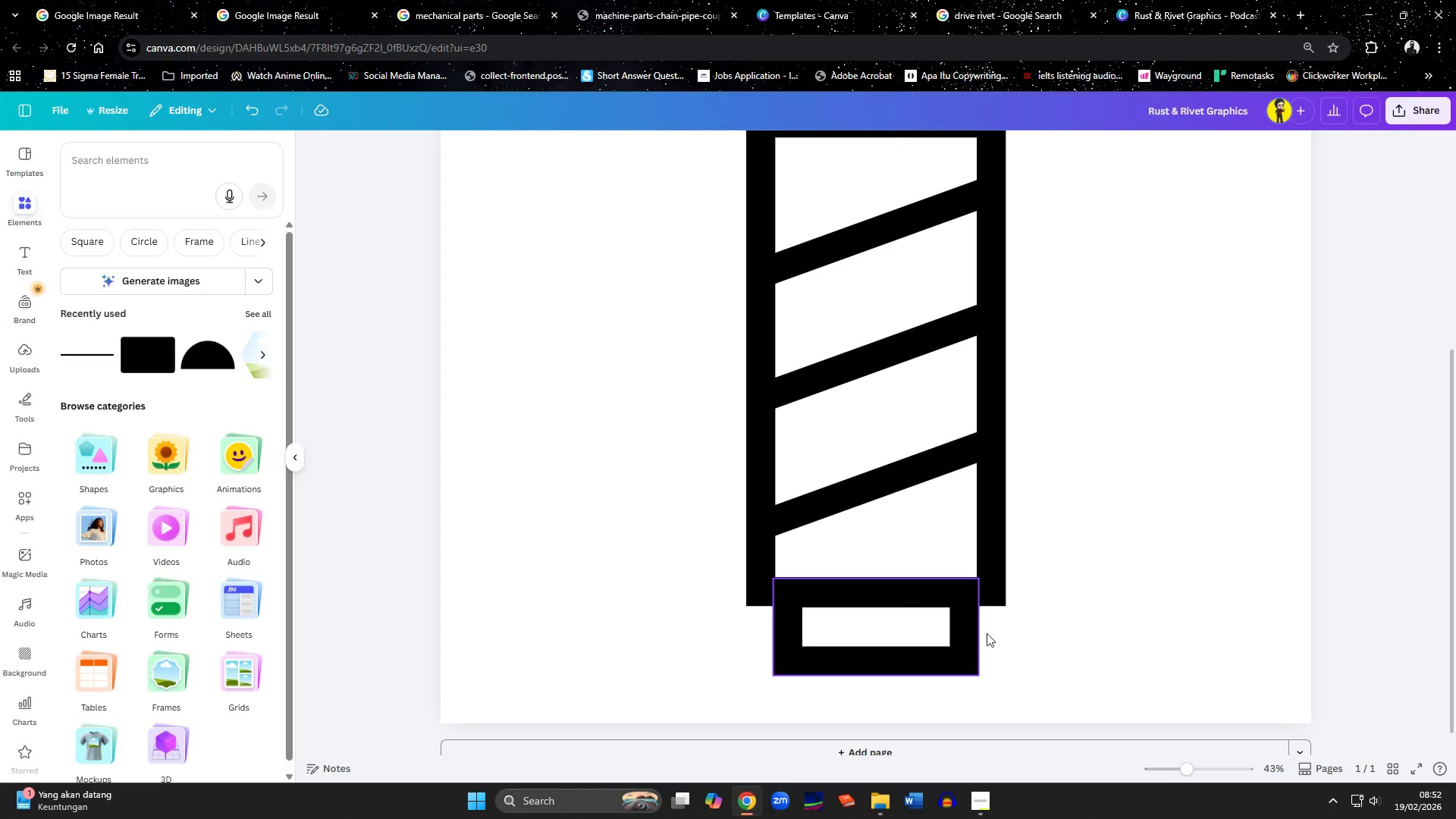 
left_click([1035, 646])
 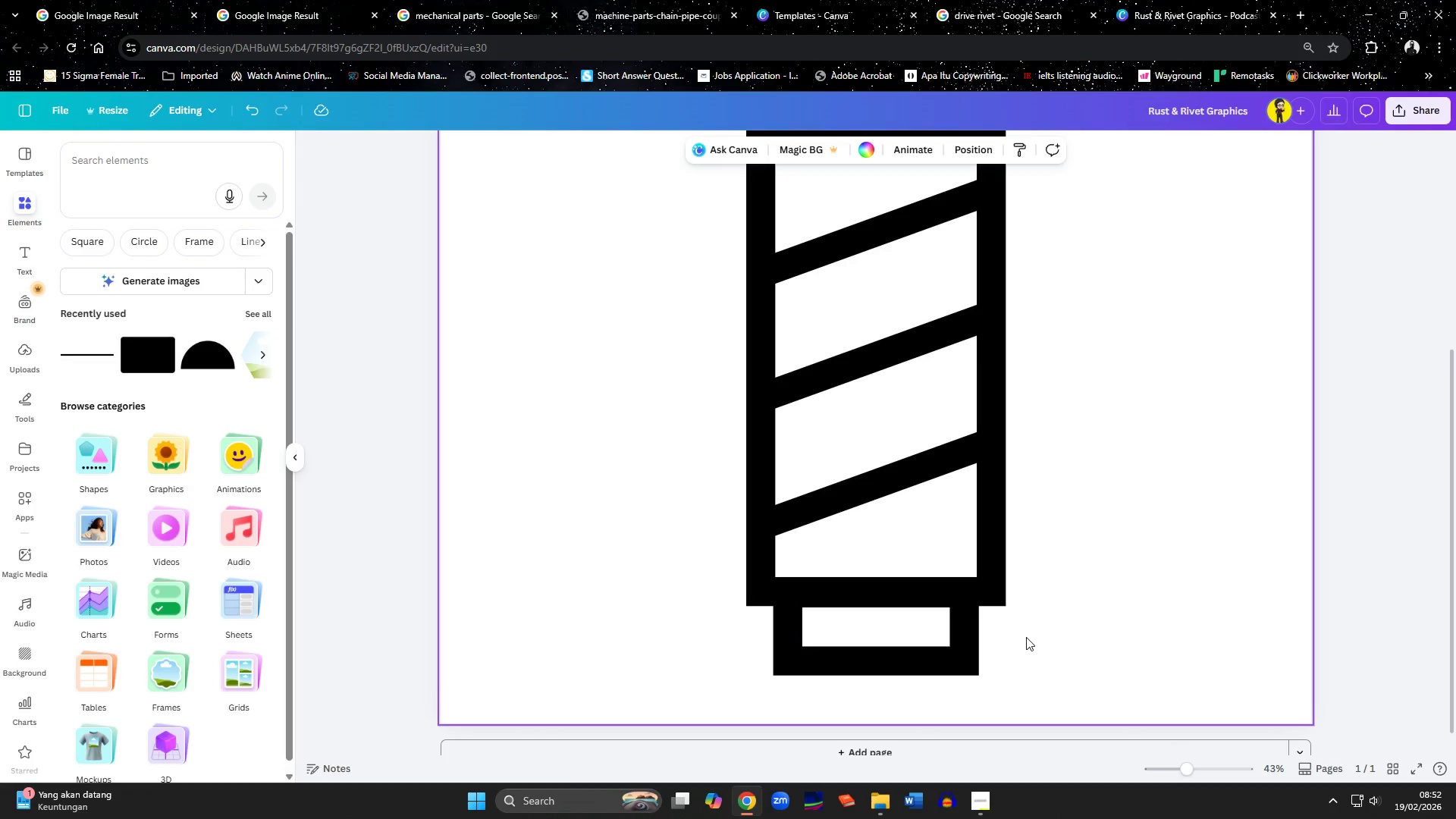 
hold_key(key=ControlLeft, duration=1.27)
scroll: coordinate [1107, 502], scroll_direction: down, amount: 3.0
 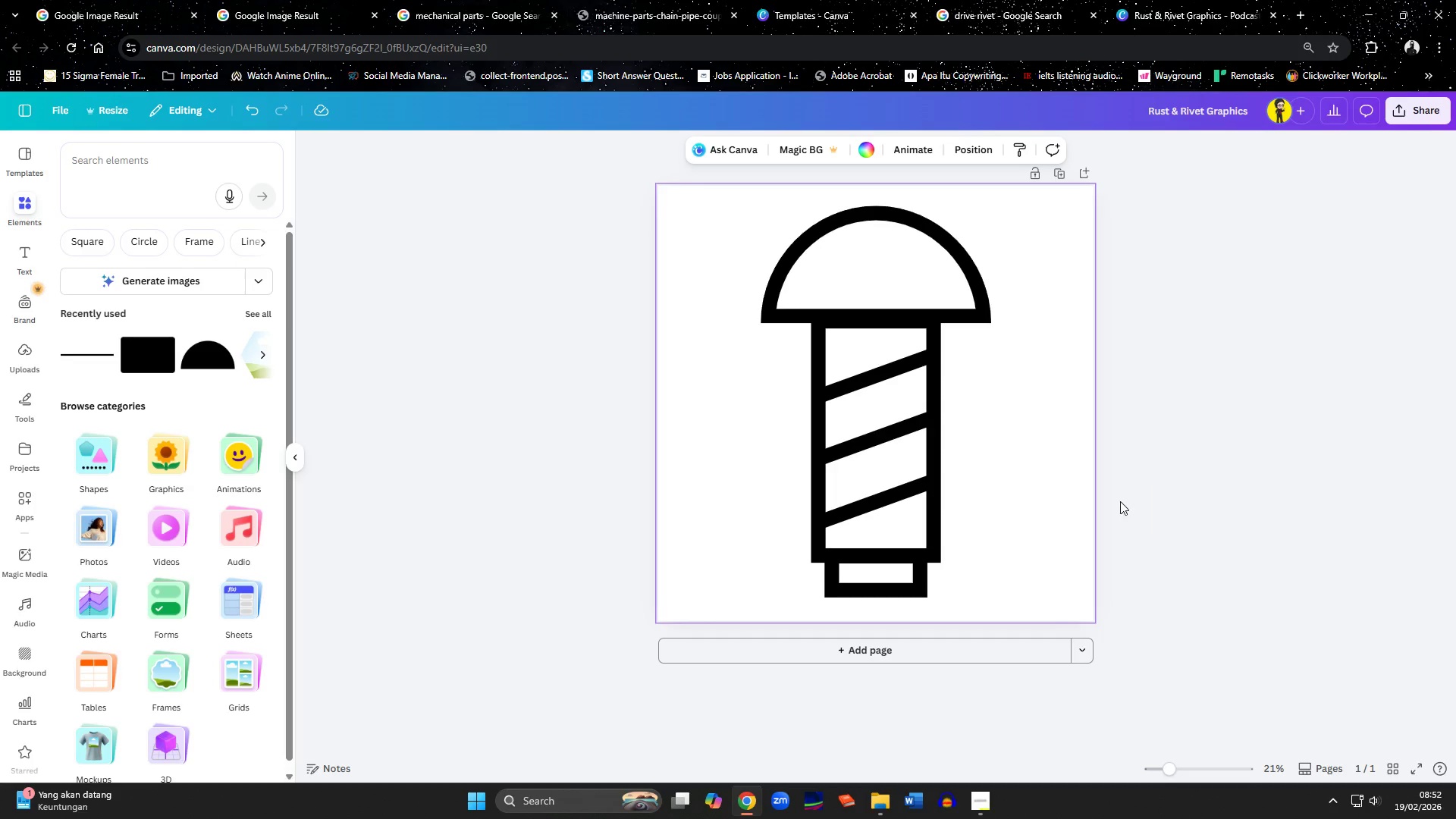 
left_click([1282, 476])
 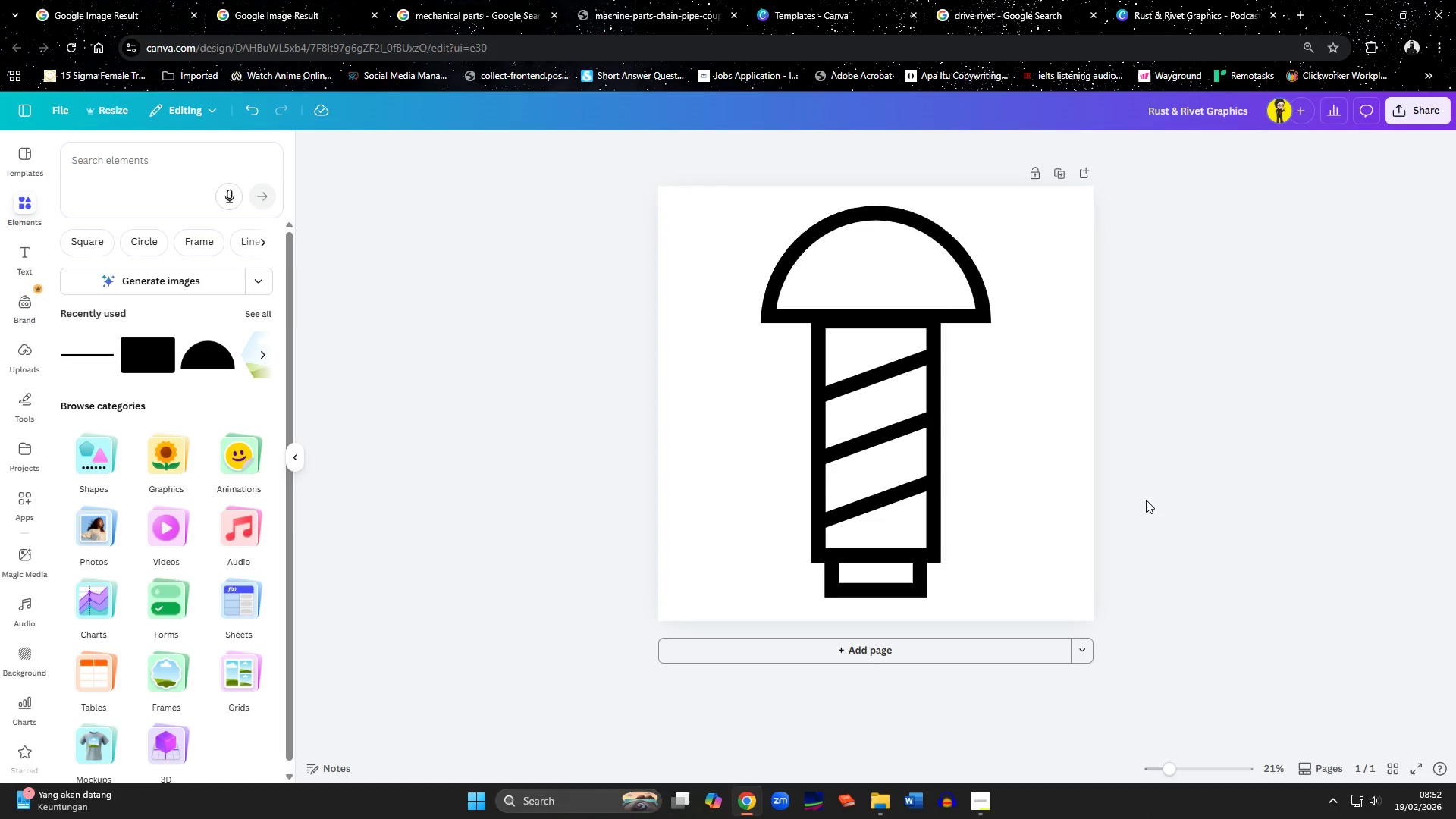 
wait(6.55)
 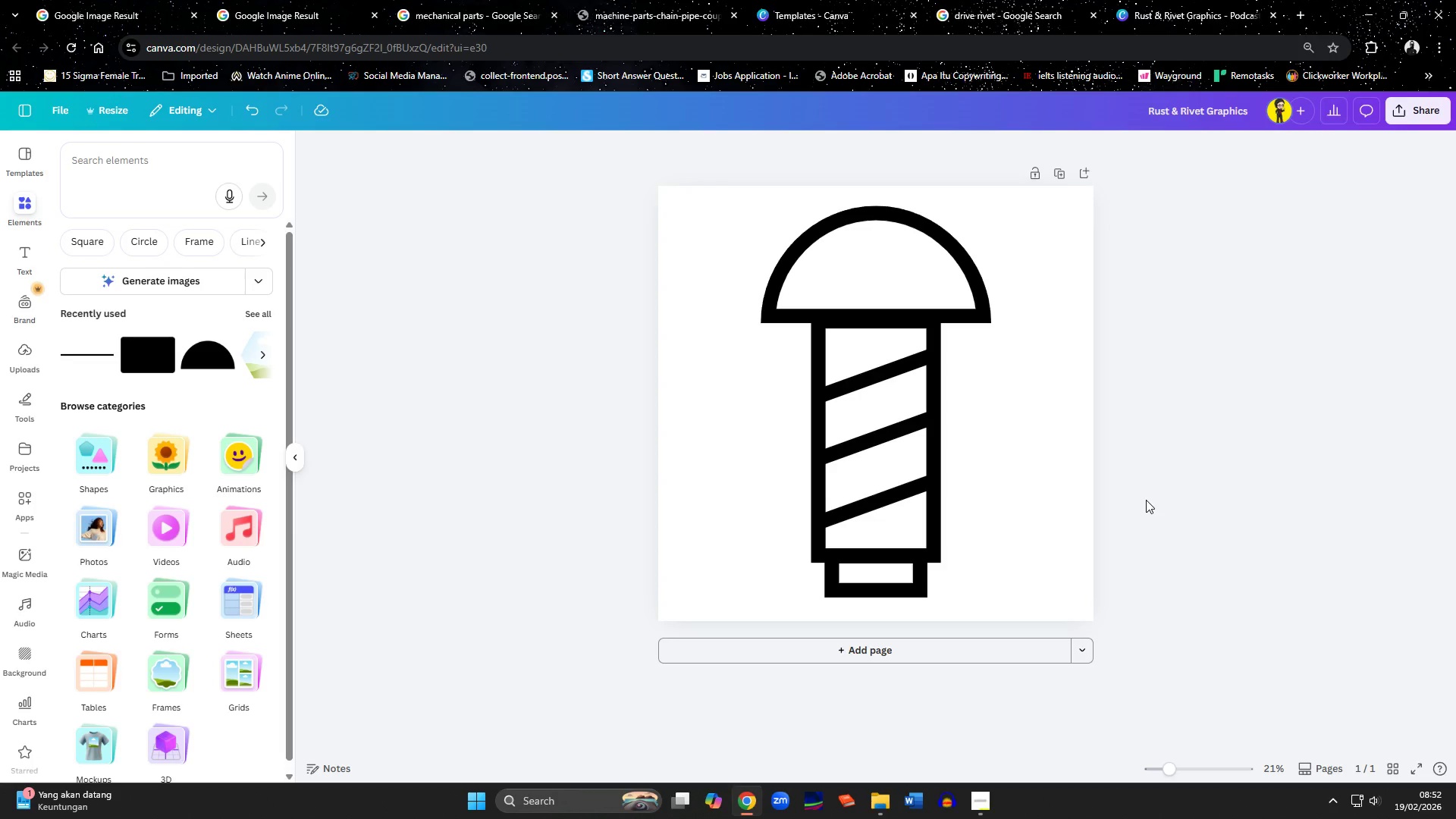 
left_click([1018, 12])
 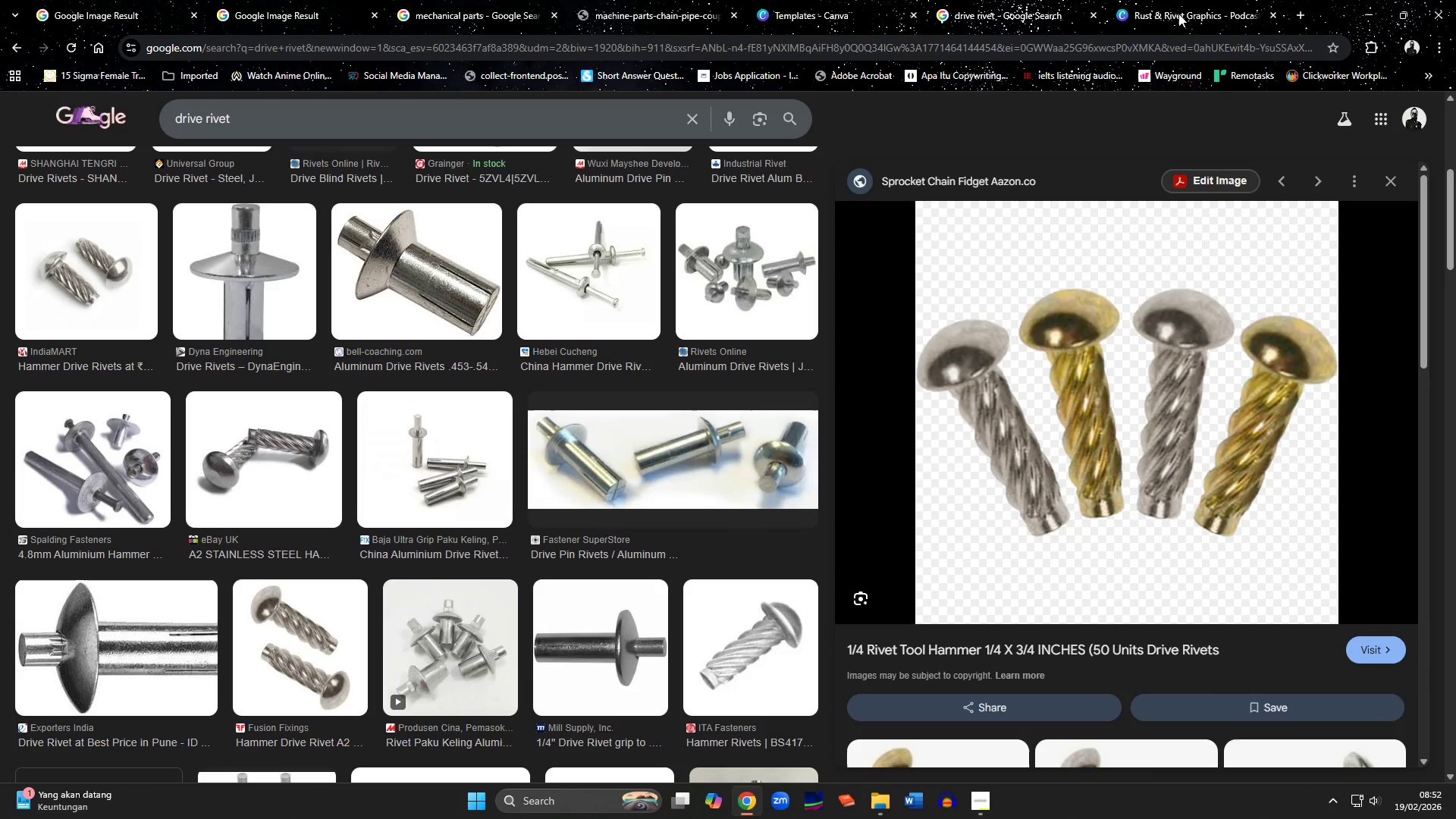 
wait(5.08)
 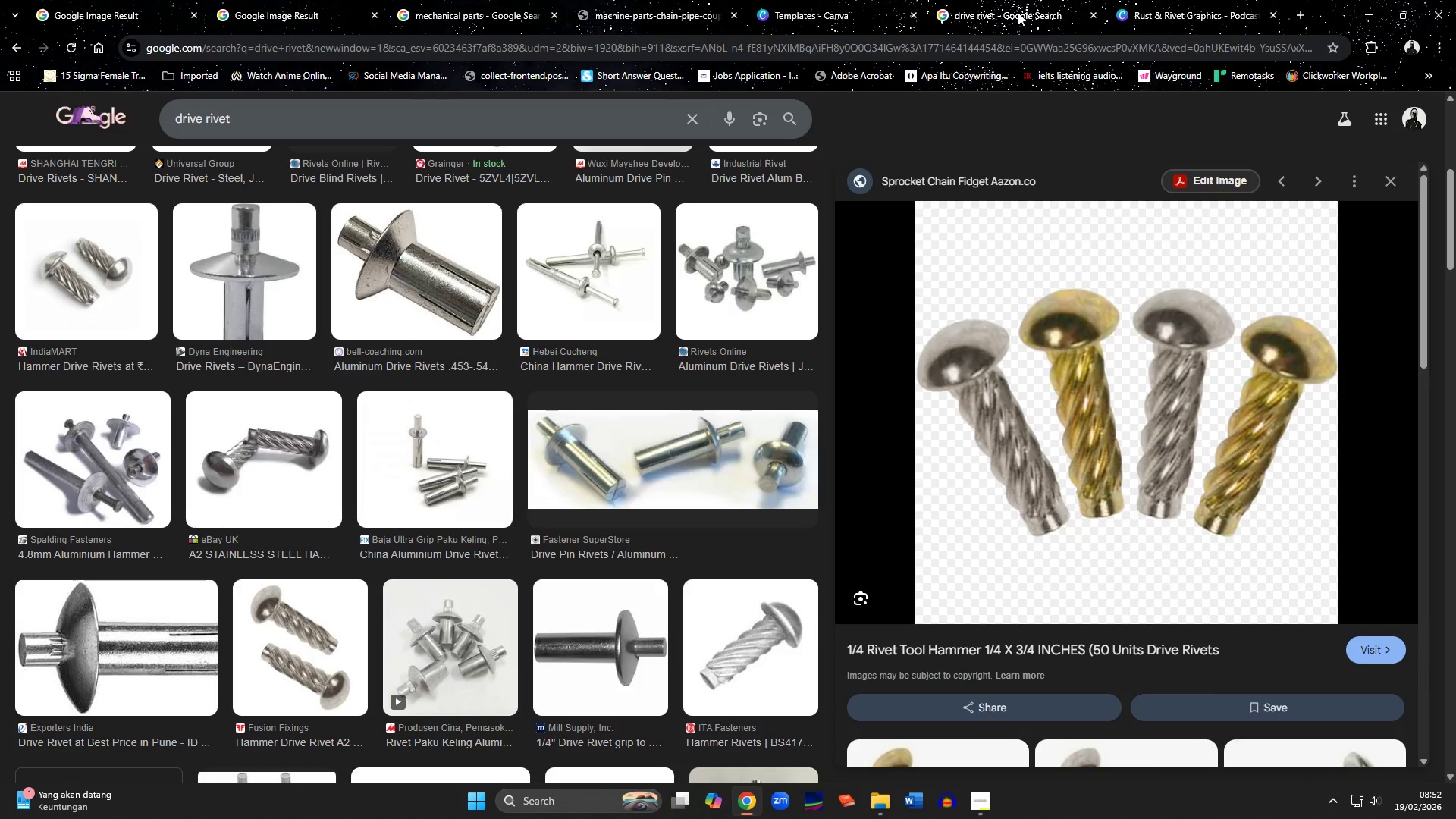 
left_click([1178, 14])
 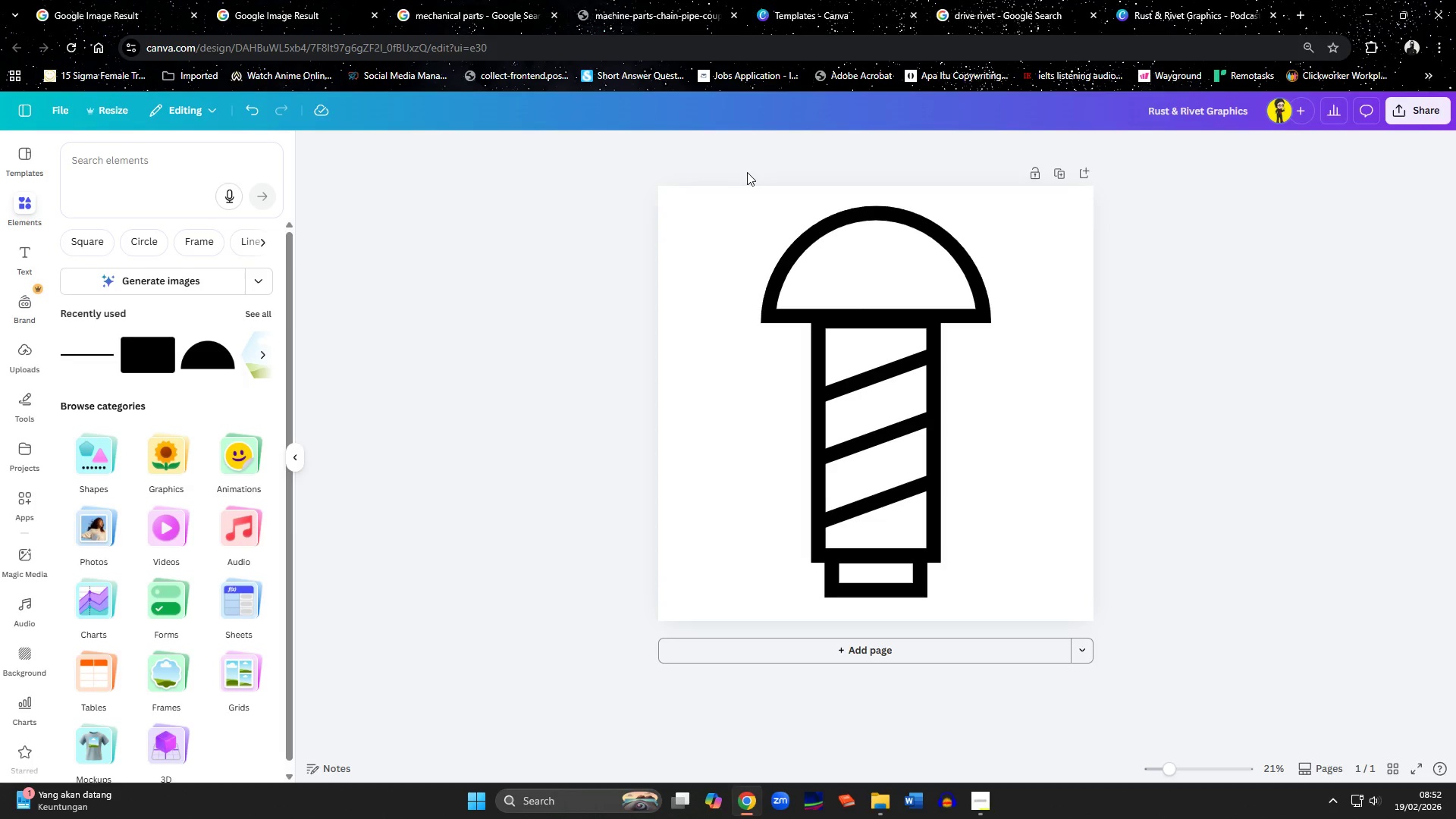 
left_click([723, 486])
 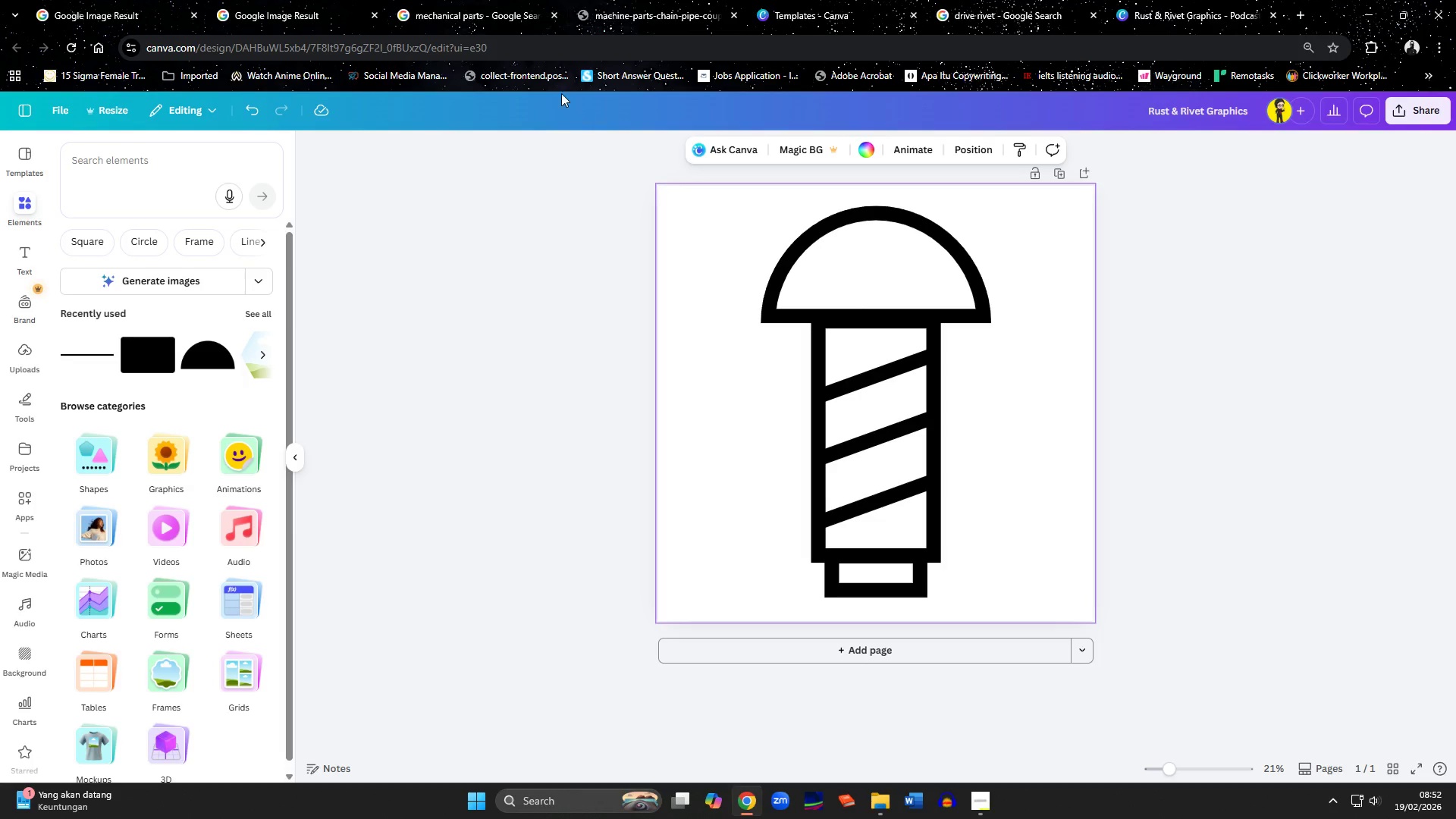 
left_click([487, 5])
 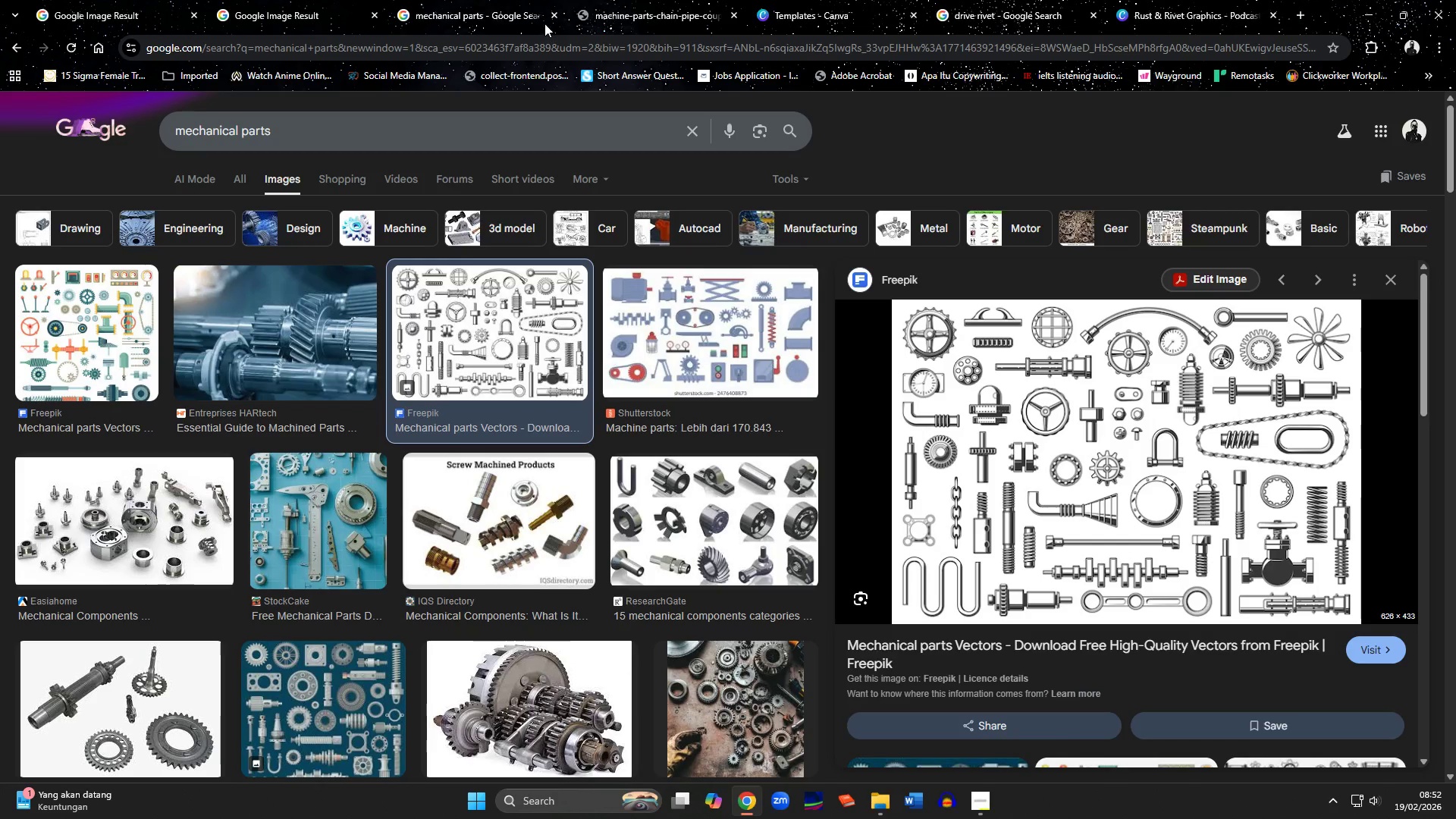 
left_click([551, 18])
 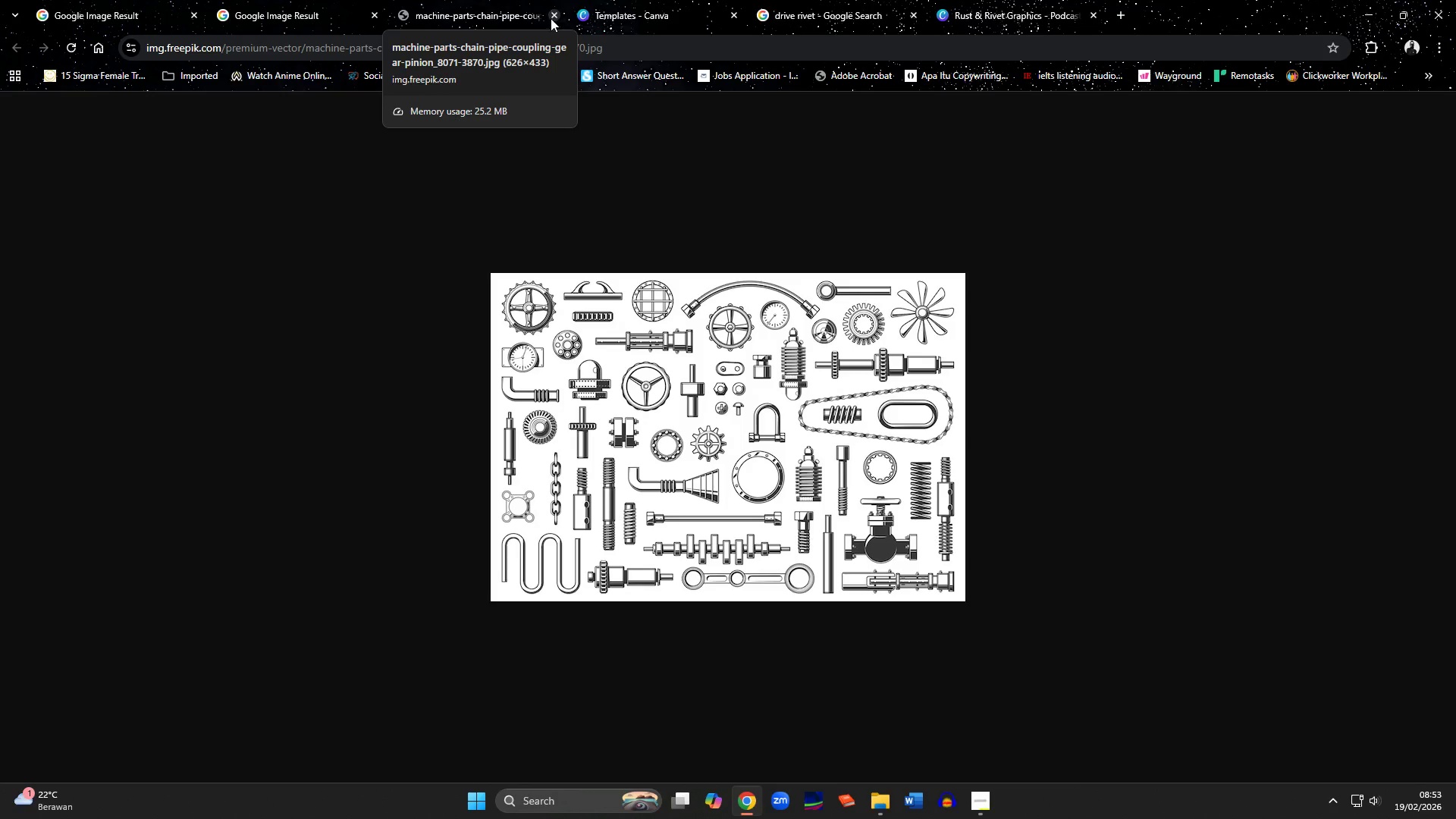 
wait(5.3)
 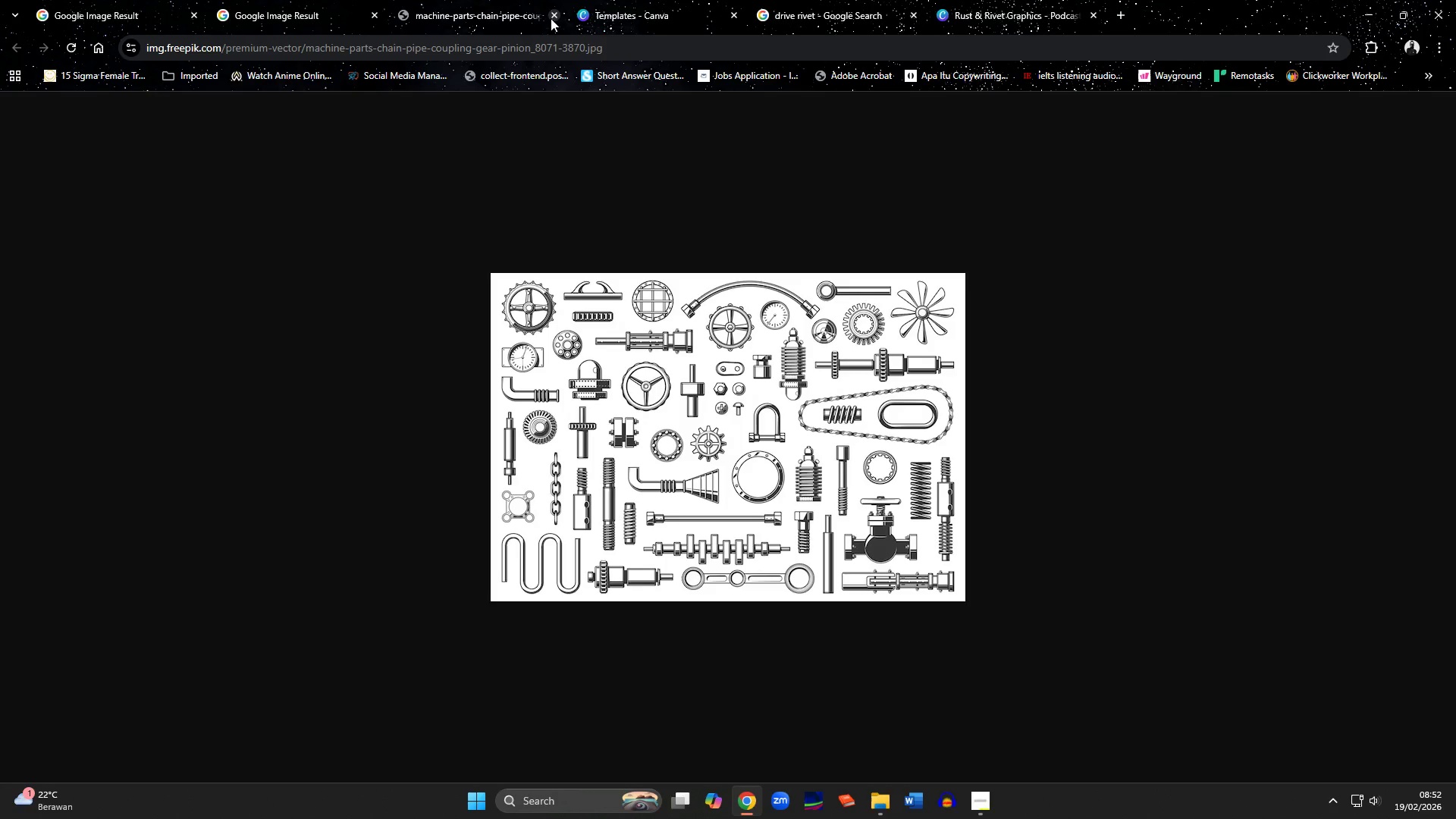 
left_click([986, 802])